 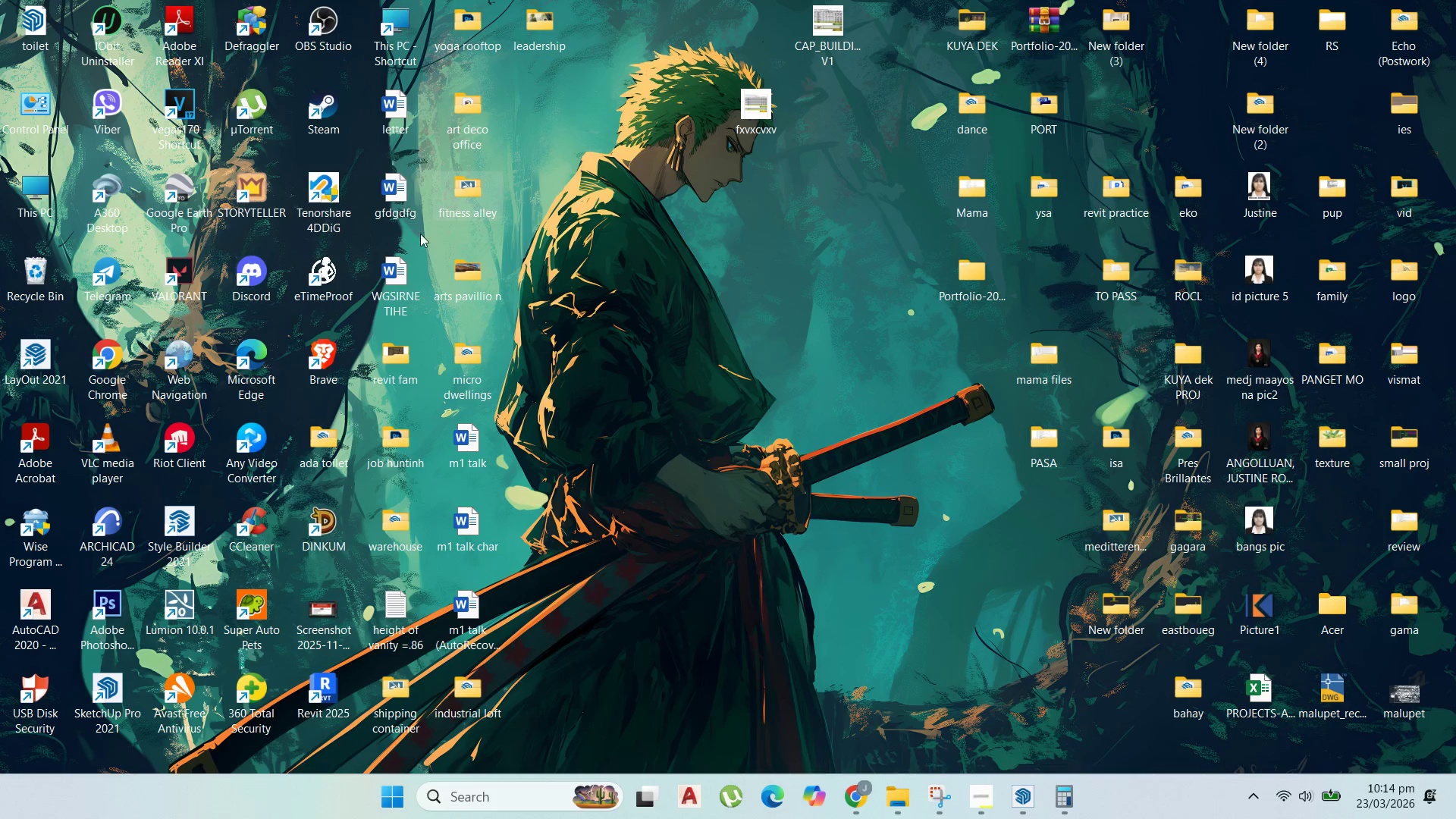 
left_click([1009, 790])
 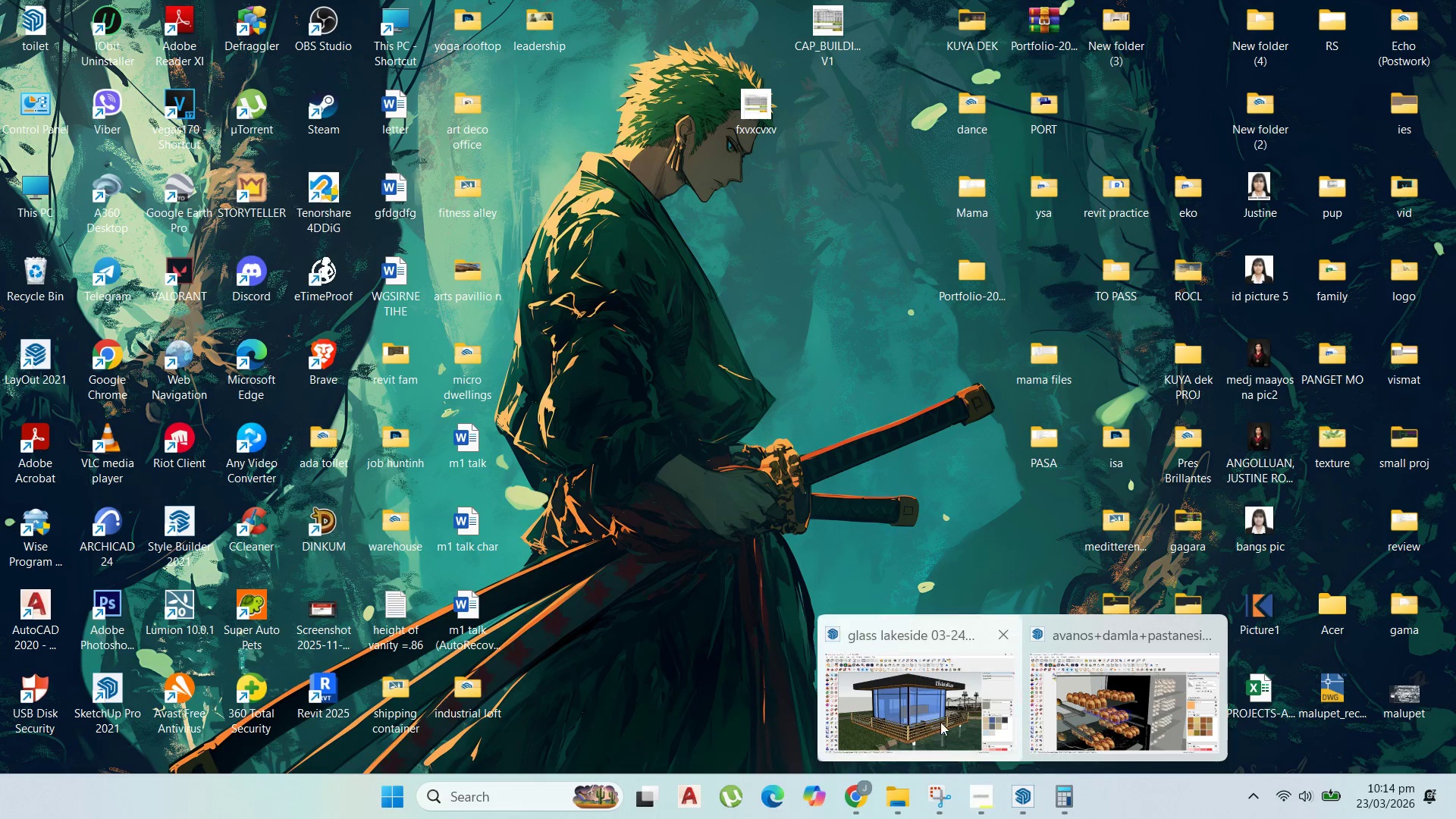 
left_click([937, 717])
 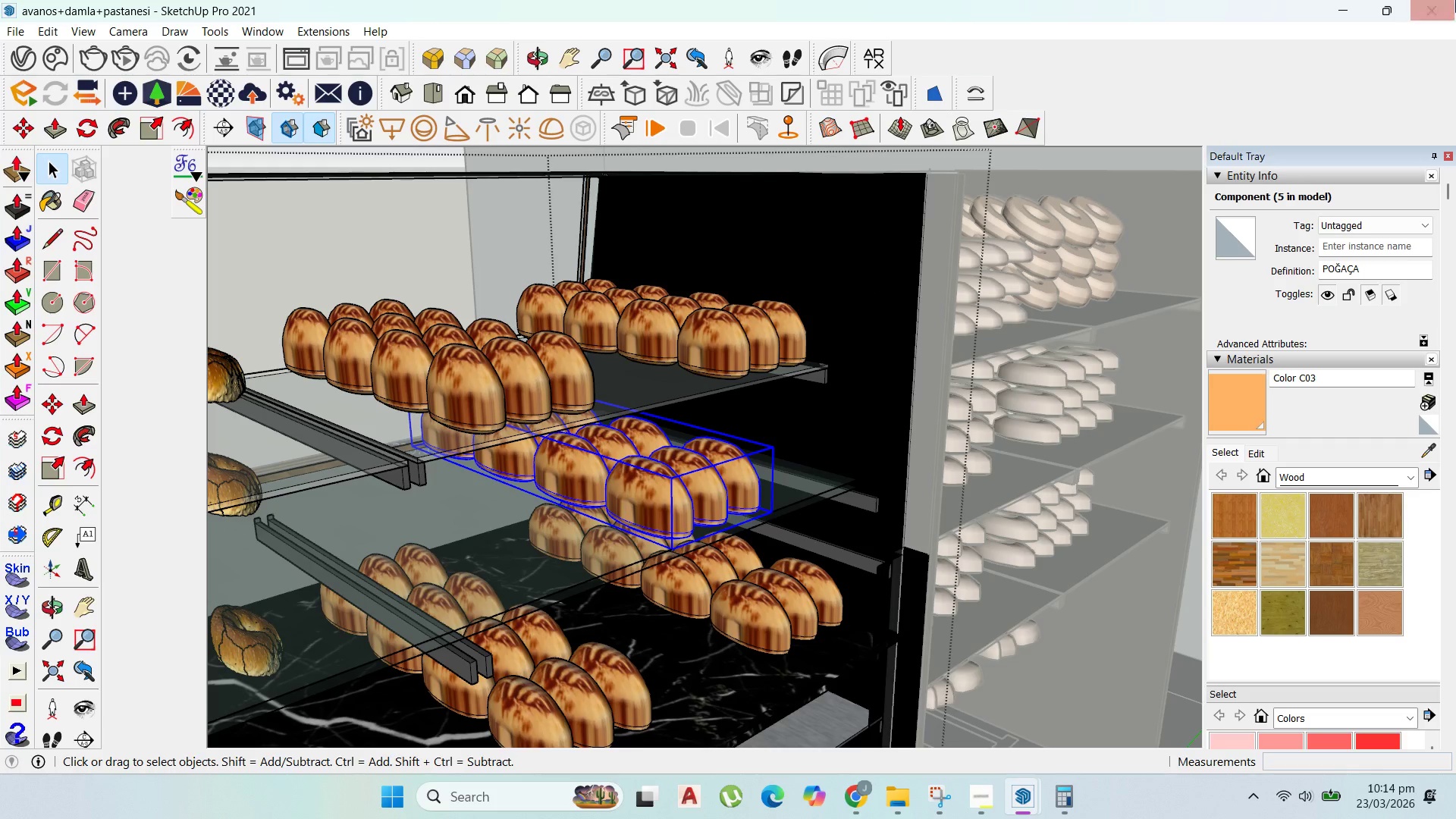 
scroll: coordinate [904, 280], scroll_direction: up, amount: 1.0
 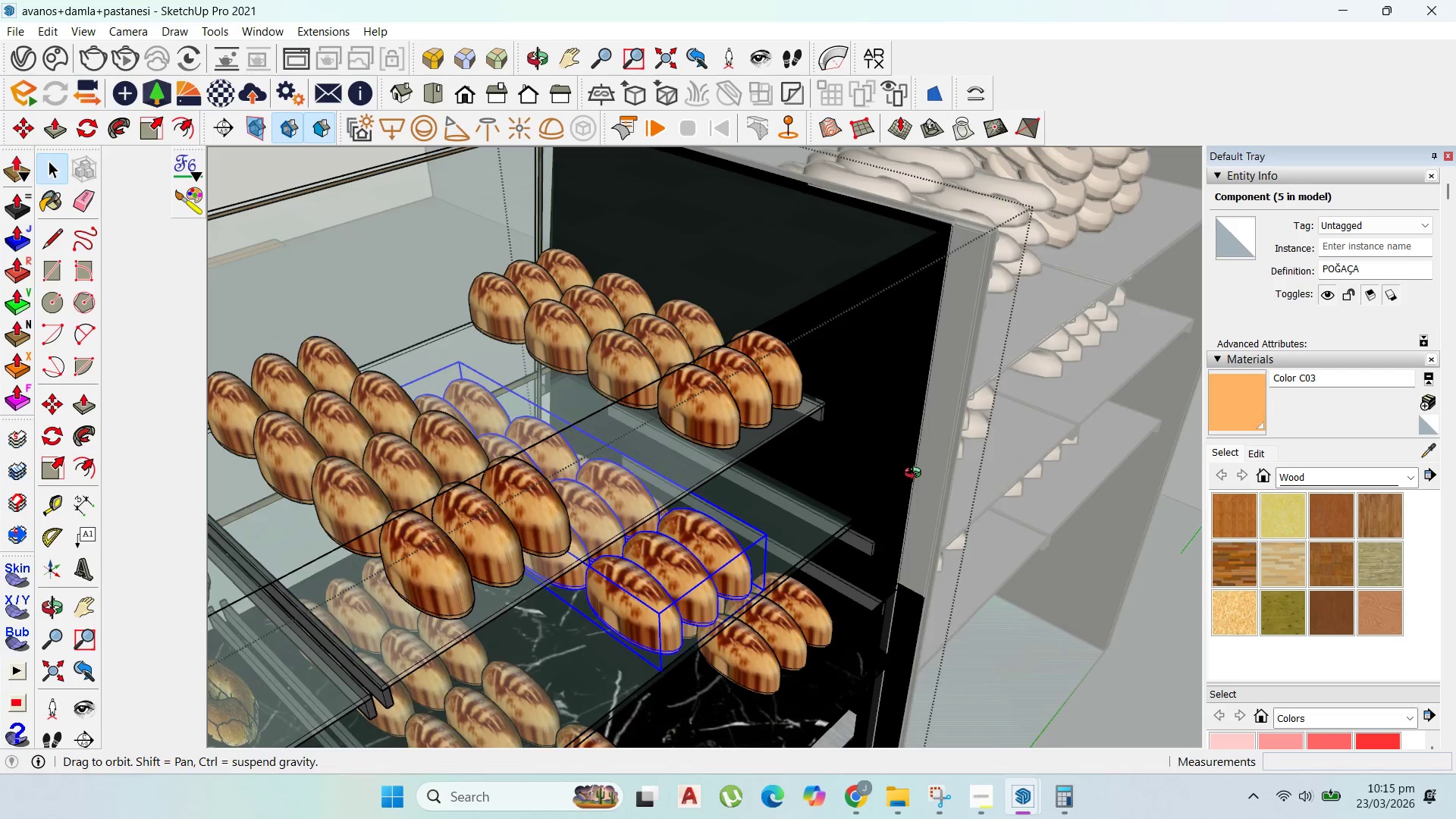 
key(Escape)
 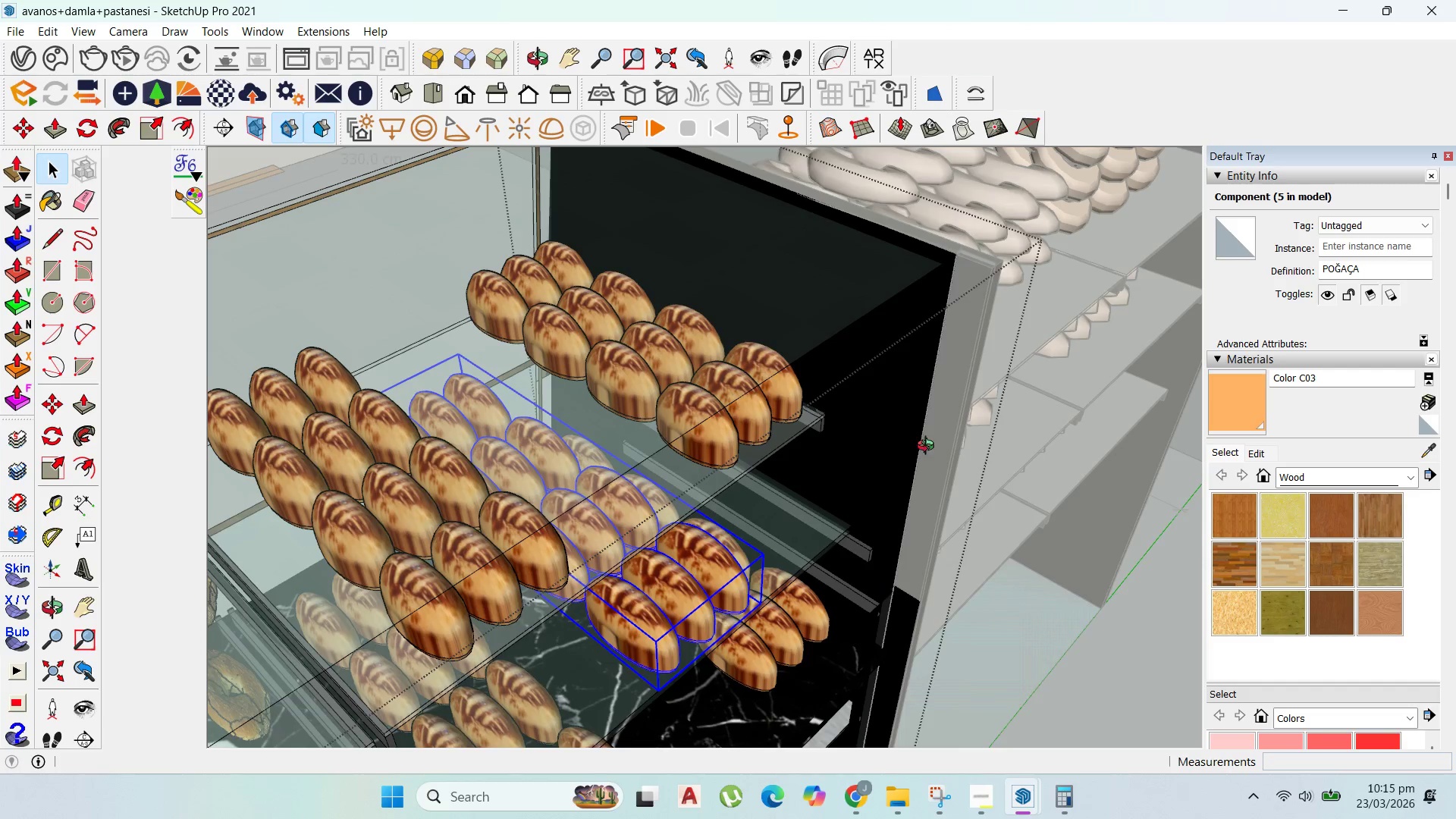 
key(Escape)
 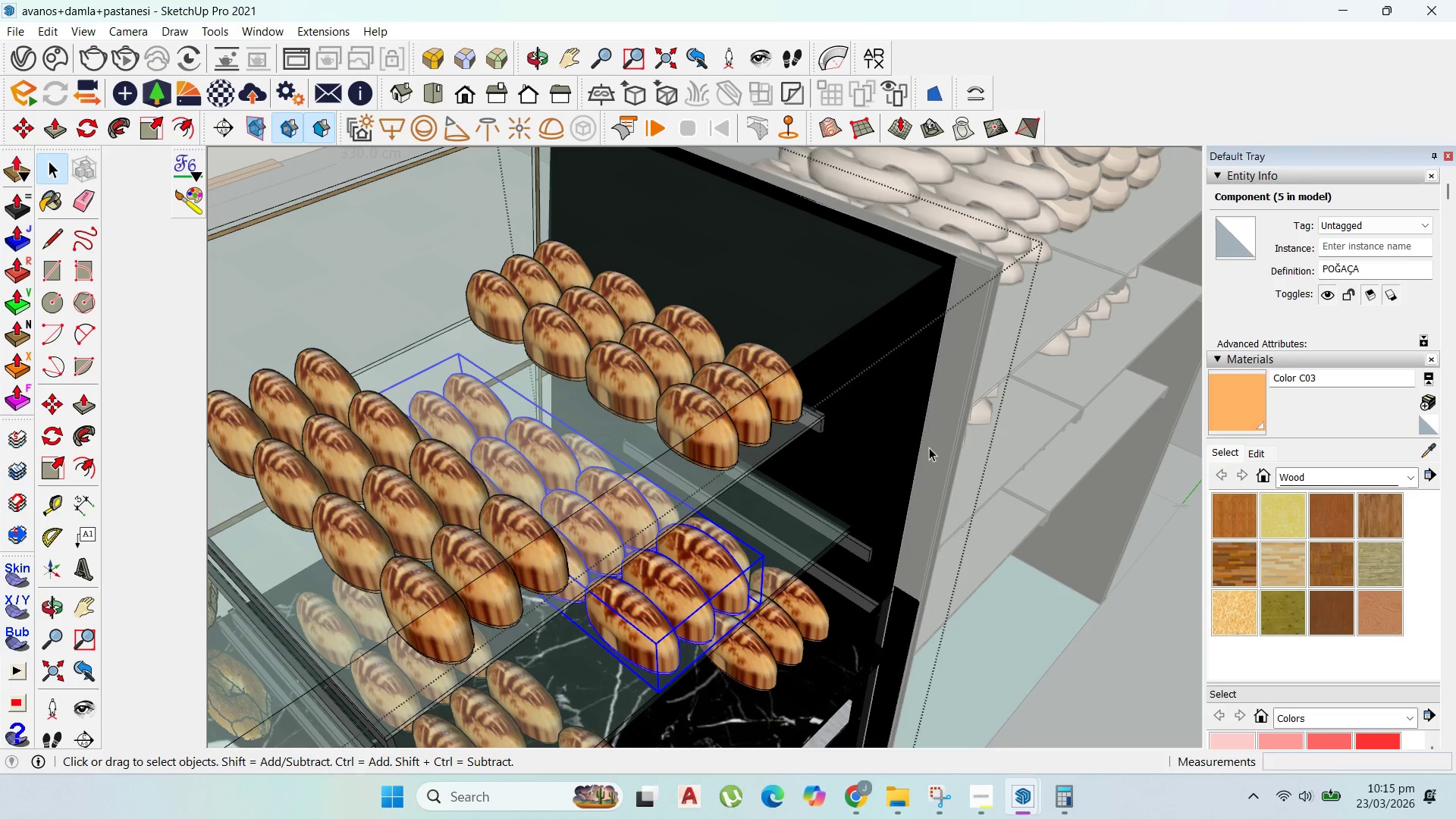 
key(Escape)
 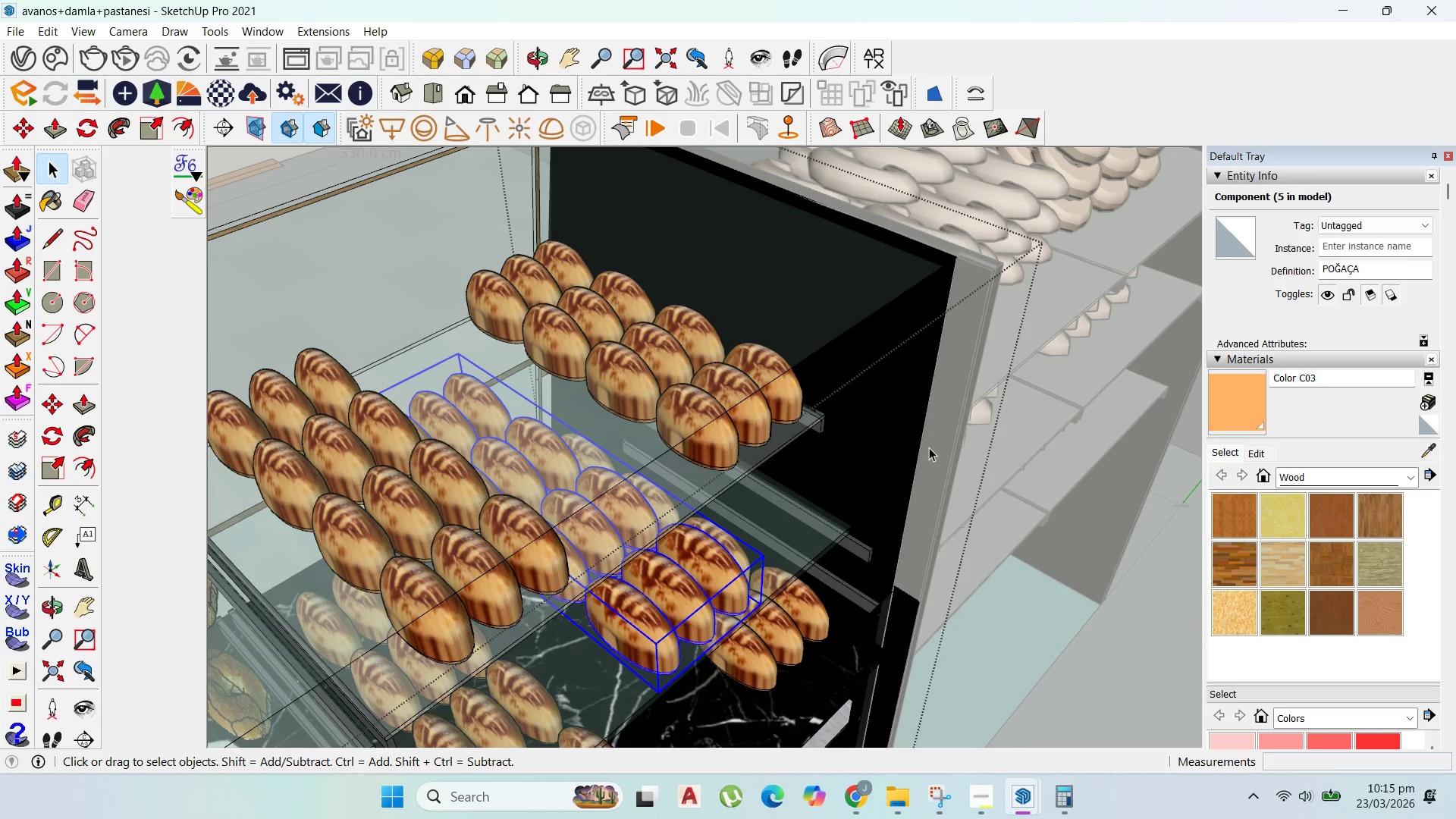 
key(Escape)
 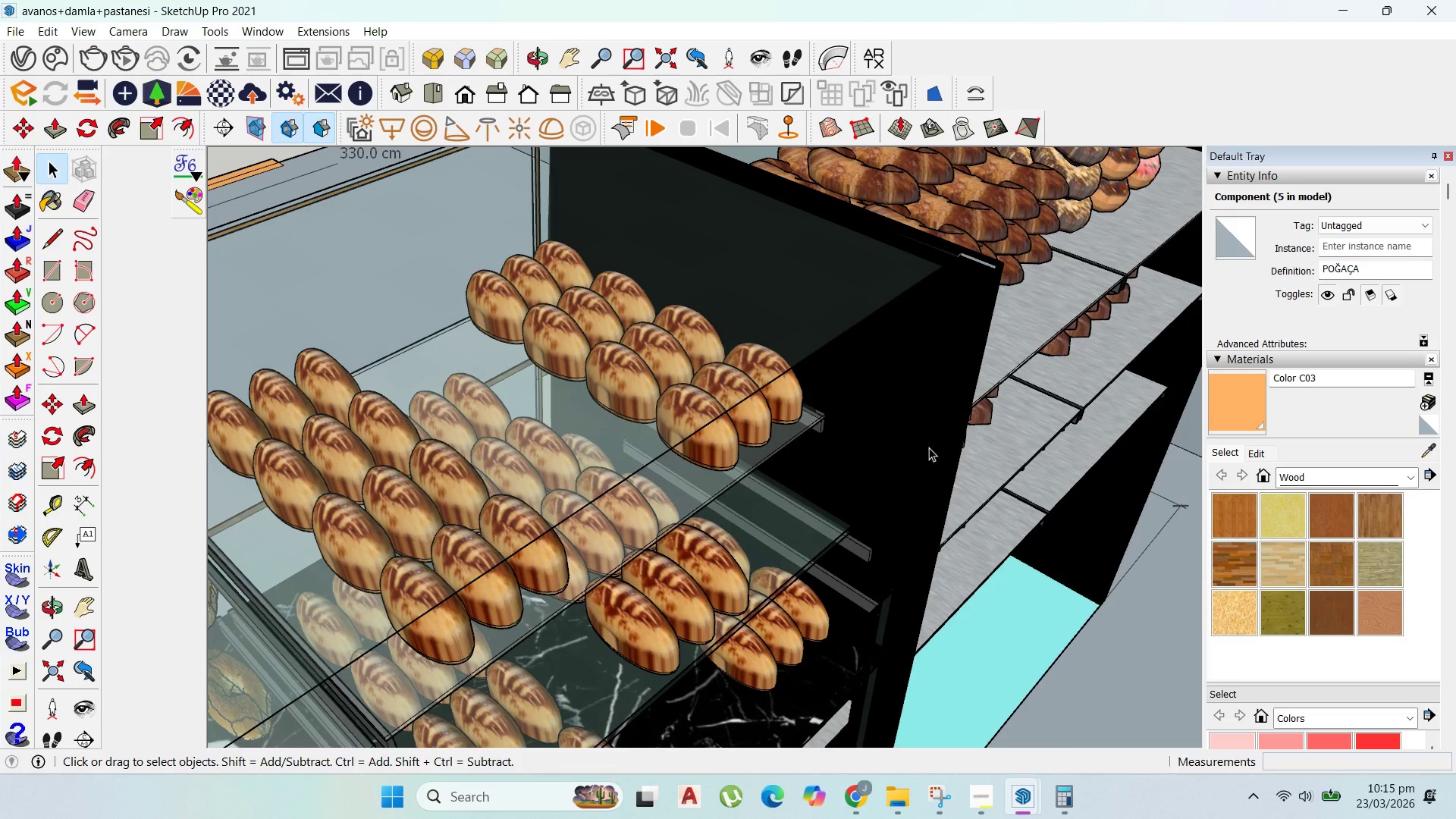 
key(Escape)
 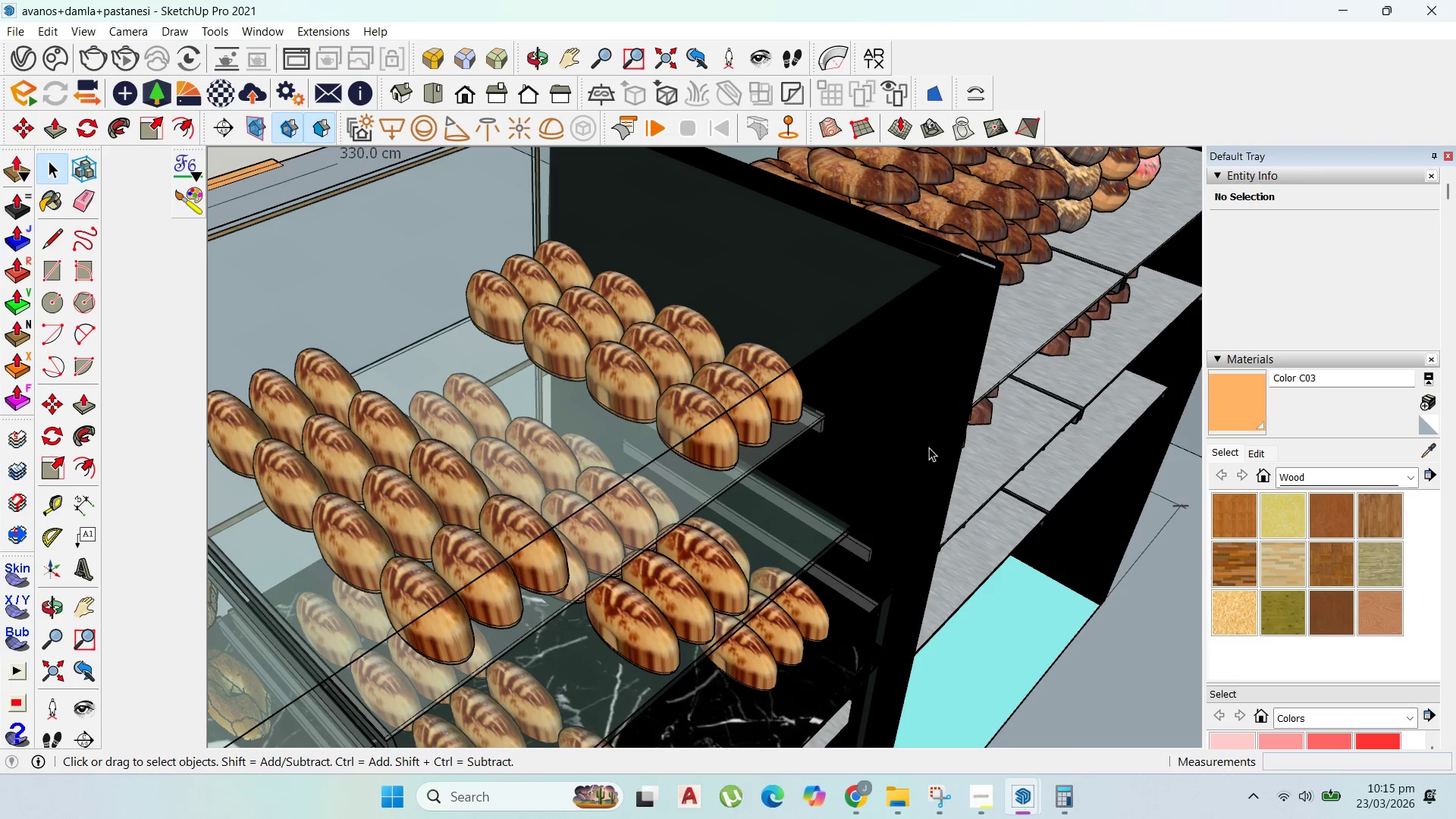 
key(Escape)
 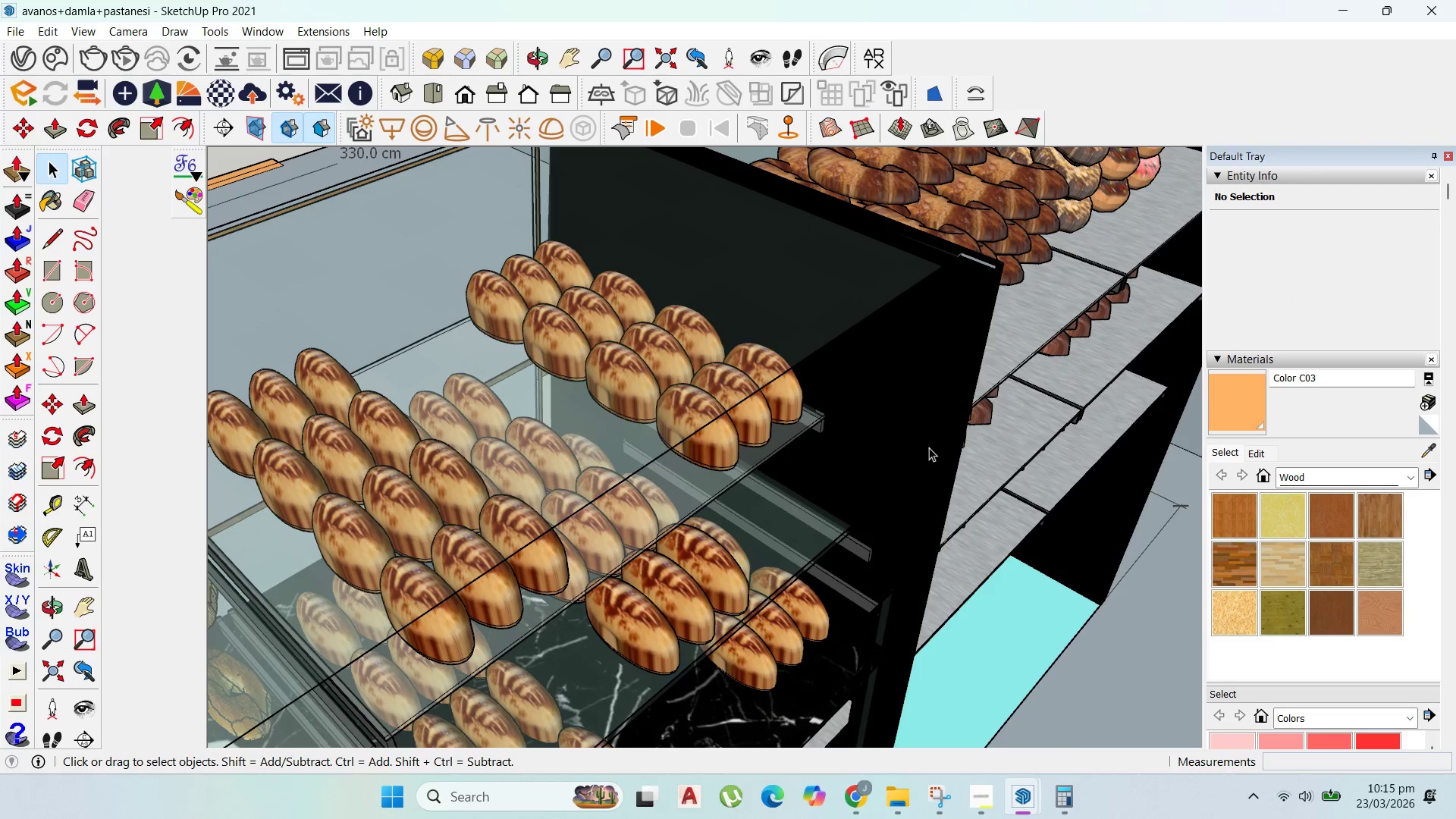 
key(Escape)
 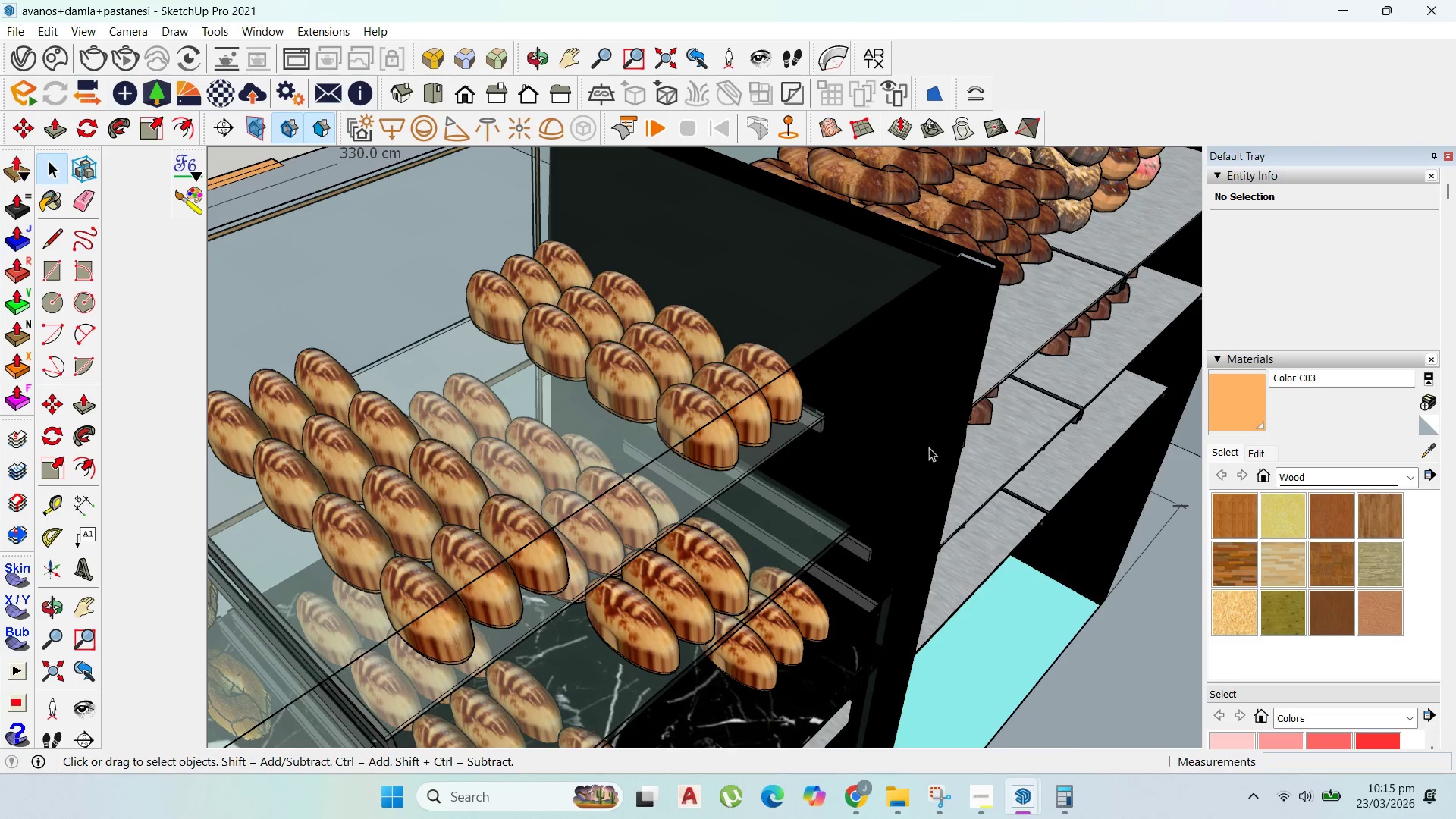 
key(Escape)
 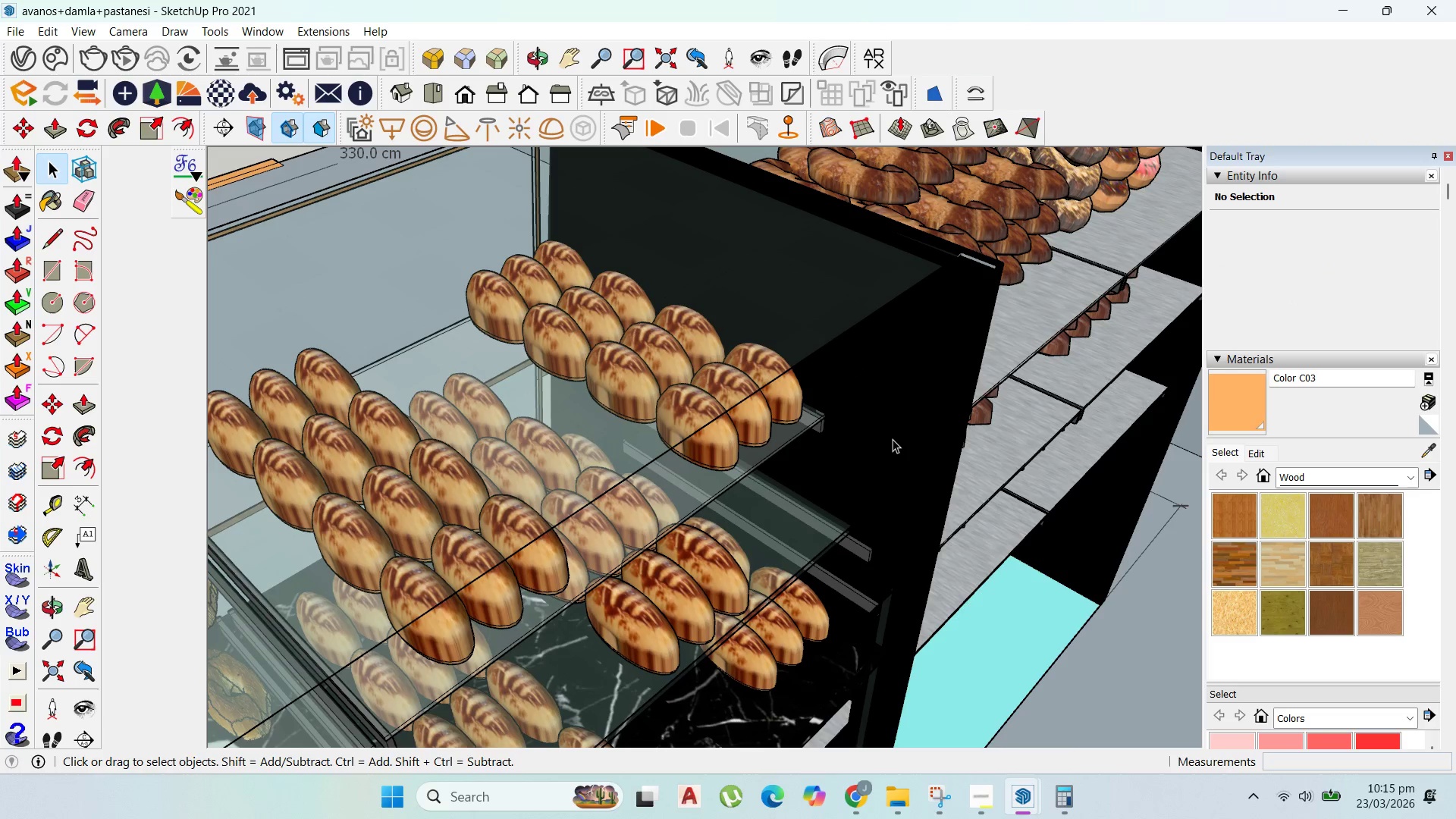 
key(Escape)
 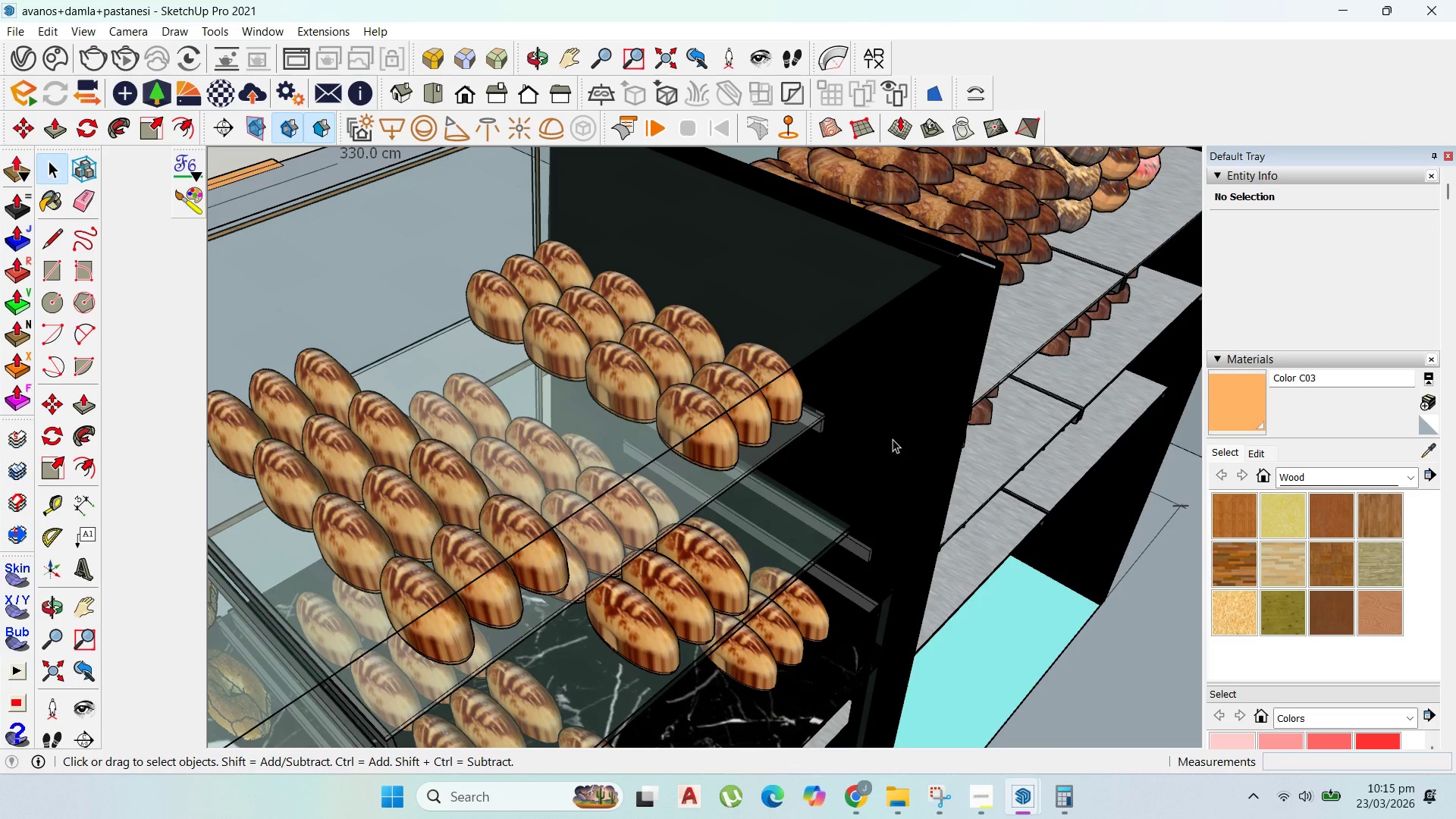 
key(Escape)
 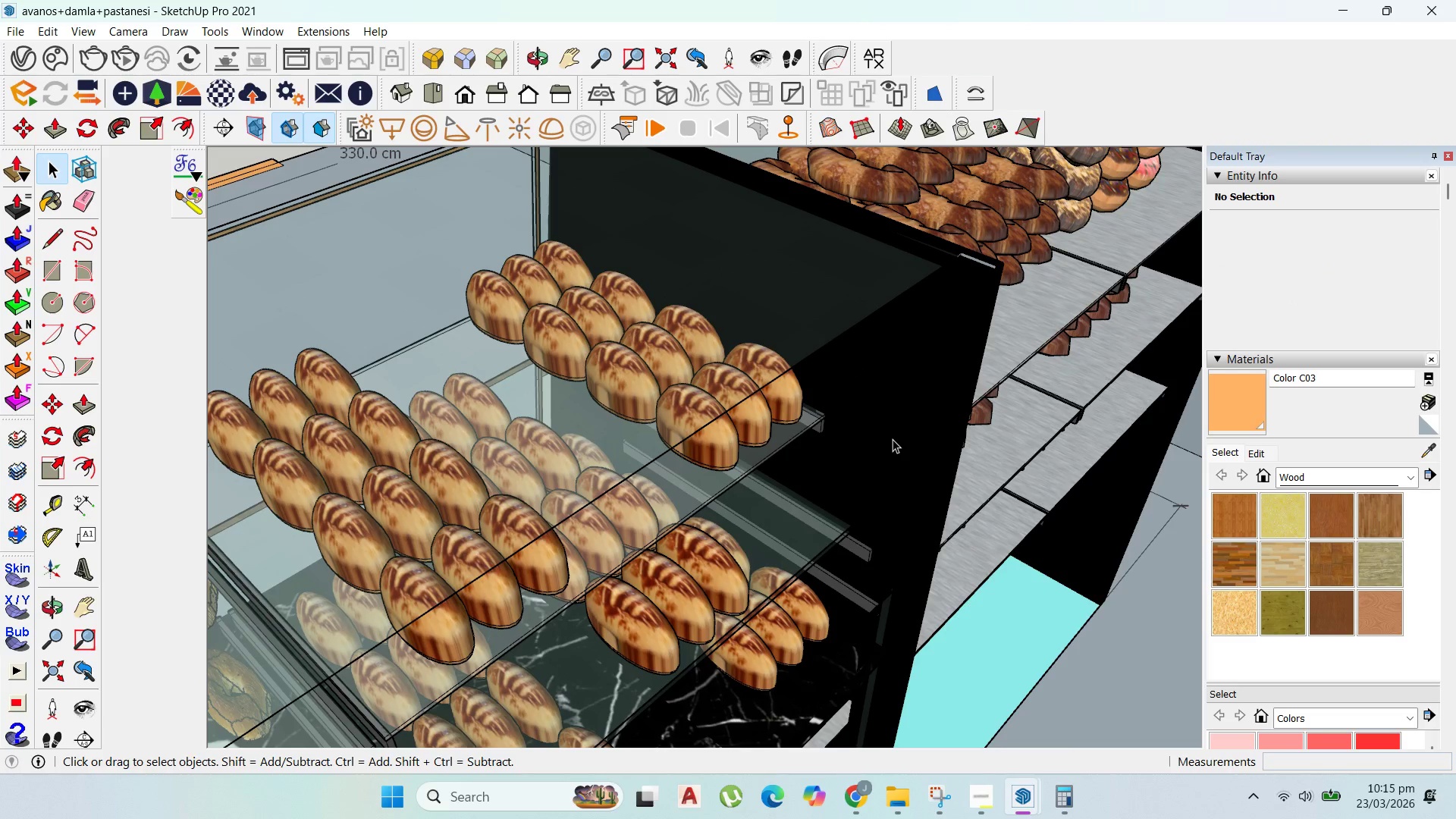 
key(Escape)
 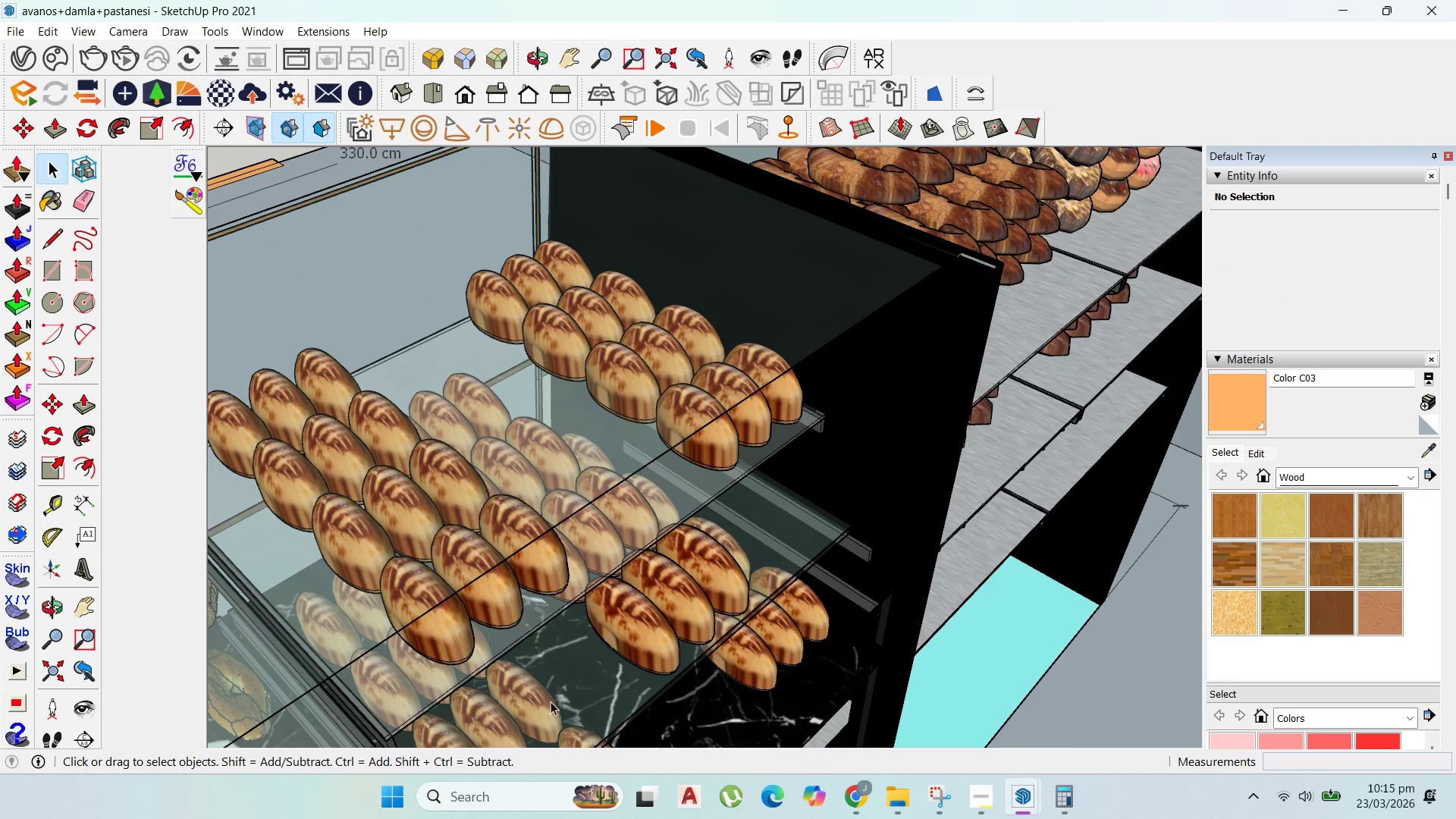 
scroll: coordinate [439, 721], scroll_direction: down, amount: 12.0
 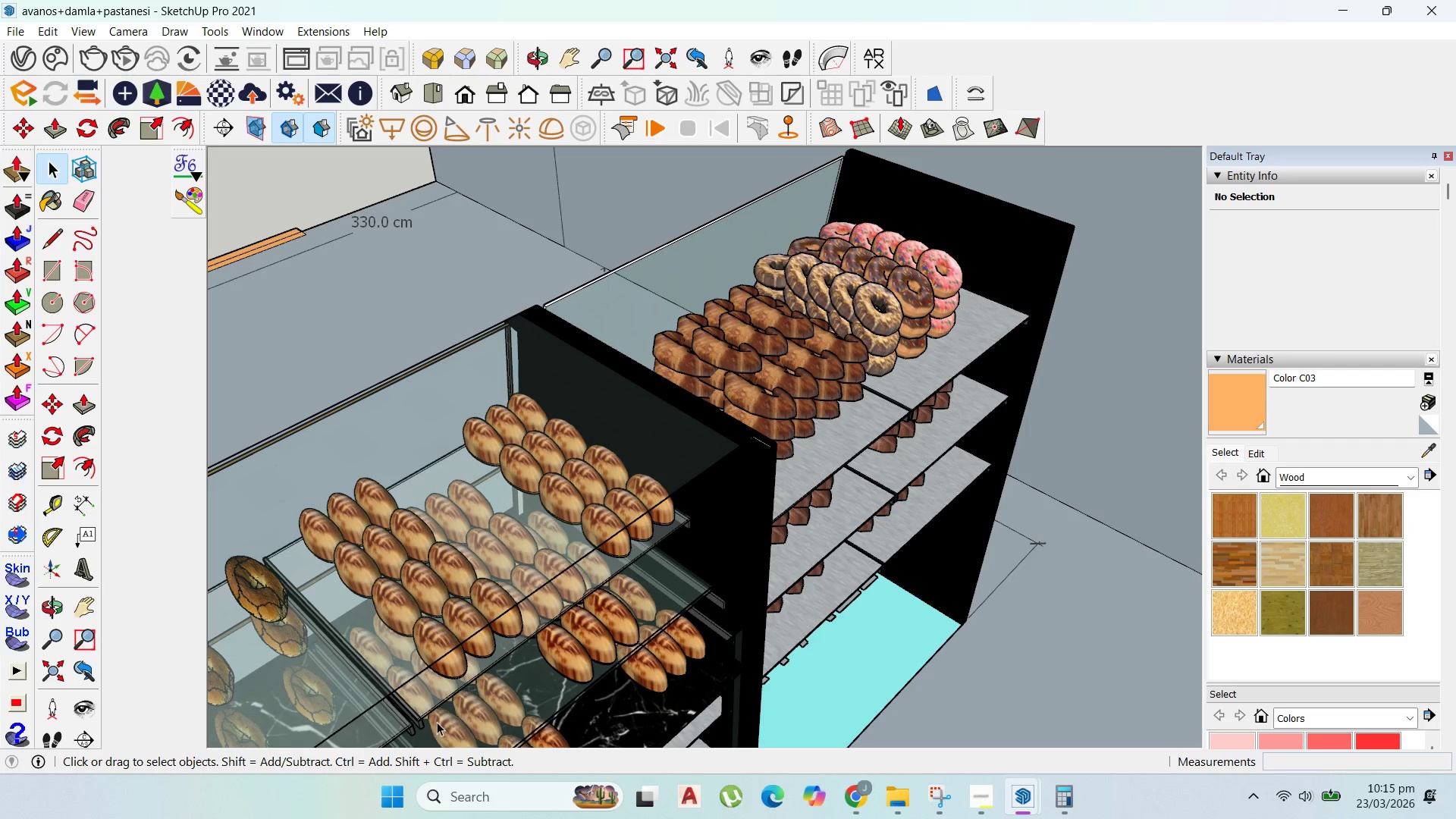 
wait(5.49)
 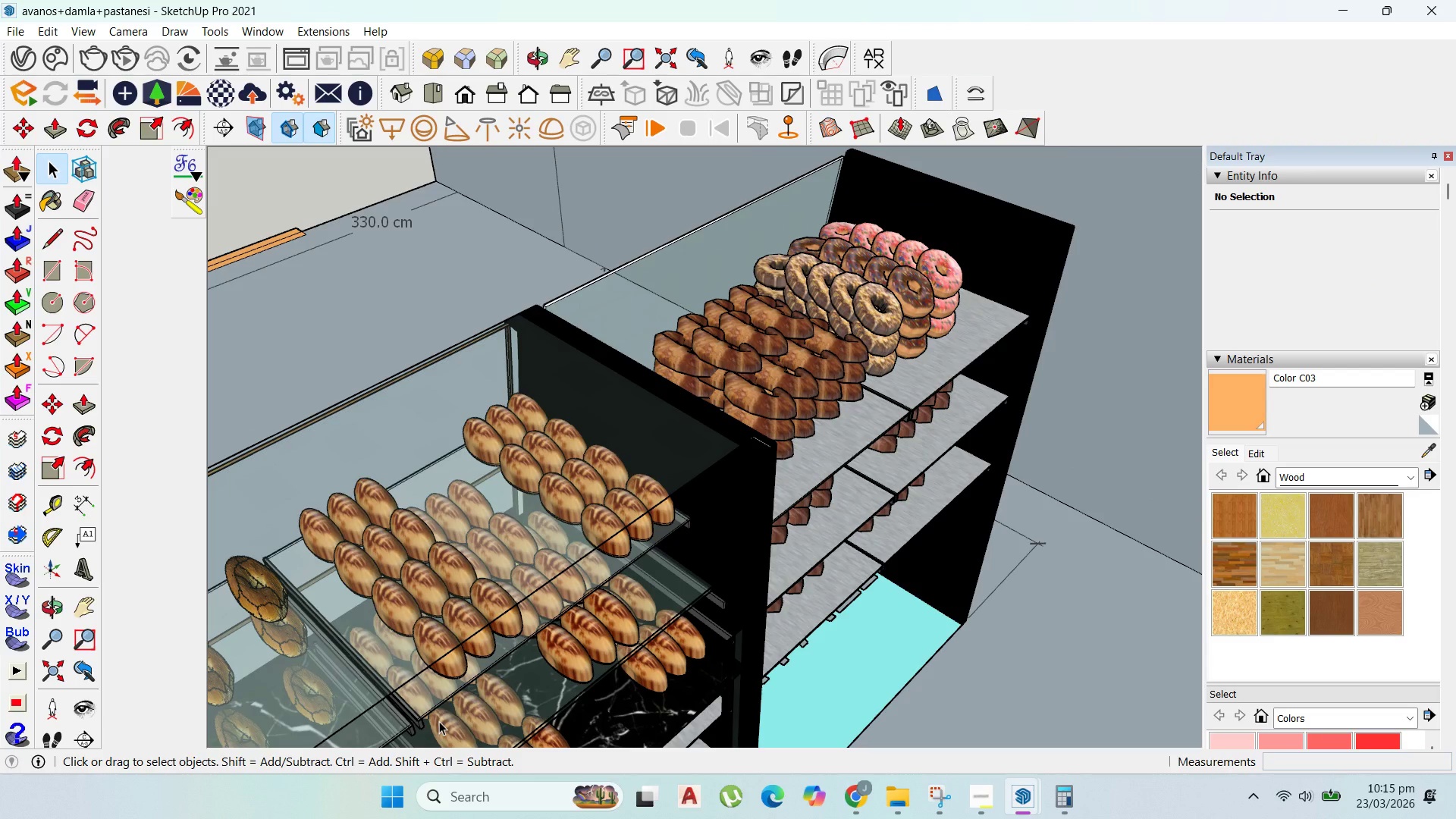 
scroll: coordinate [719, 529], scroll_direction: down, amount: 10.0
 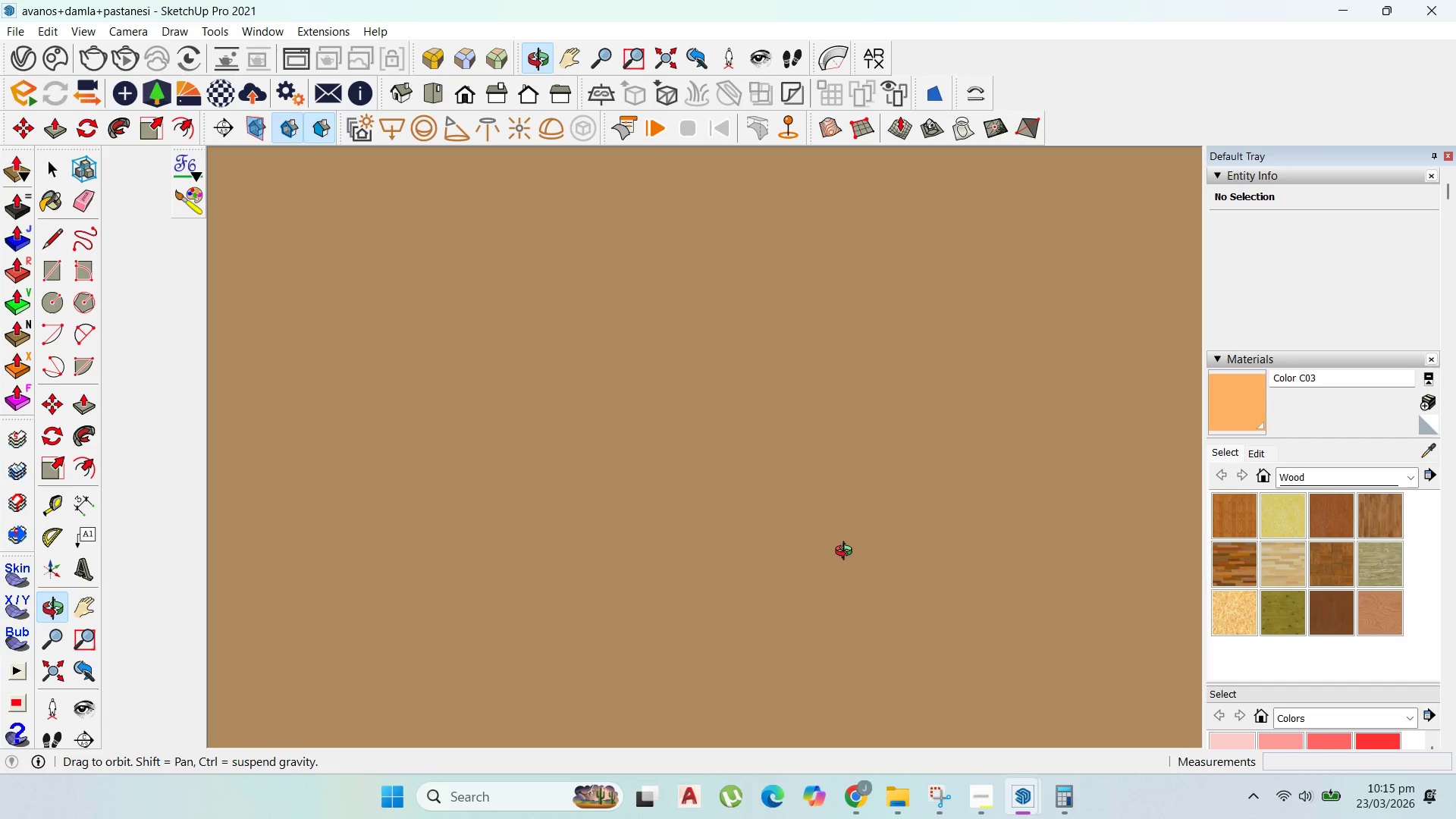 
scroll: coordinate [564, 431], scroll_direction: up, amount: 41.0
 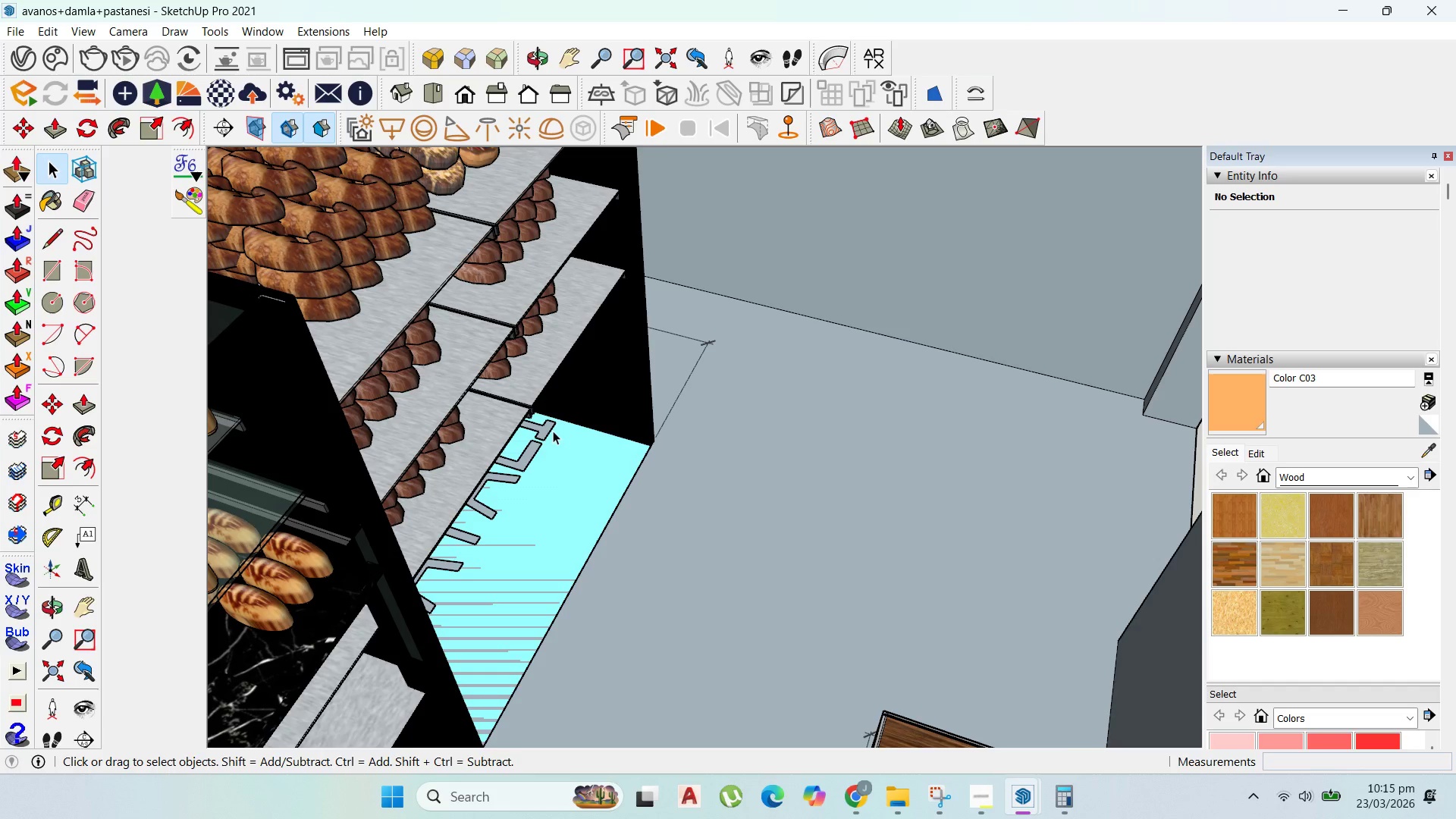 
scroll: coordinate [494, 298], scroll_direction: down, amount: 4.0
 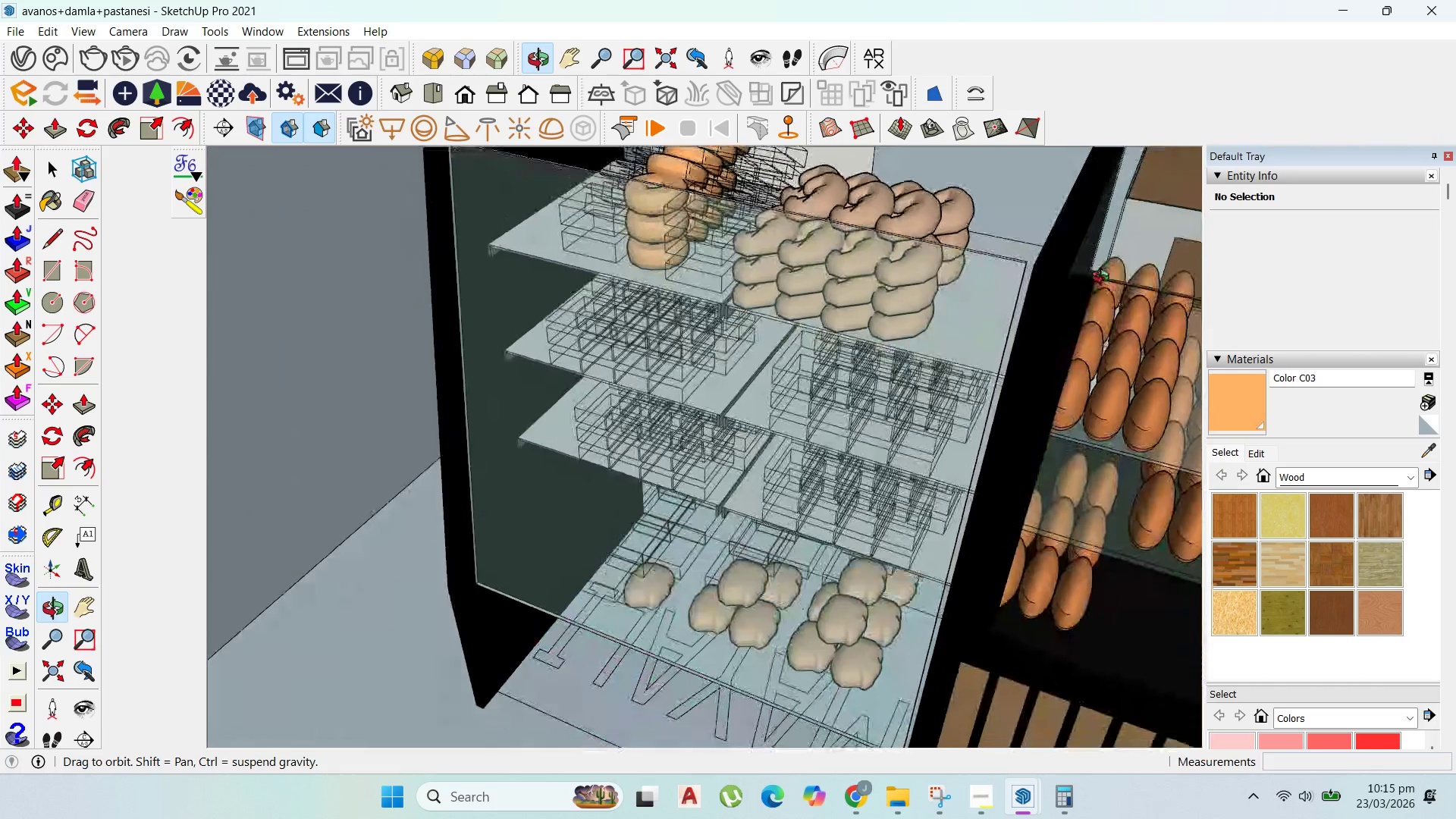 
wait(16.74)
 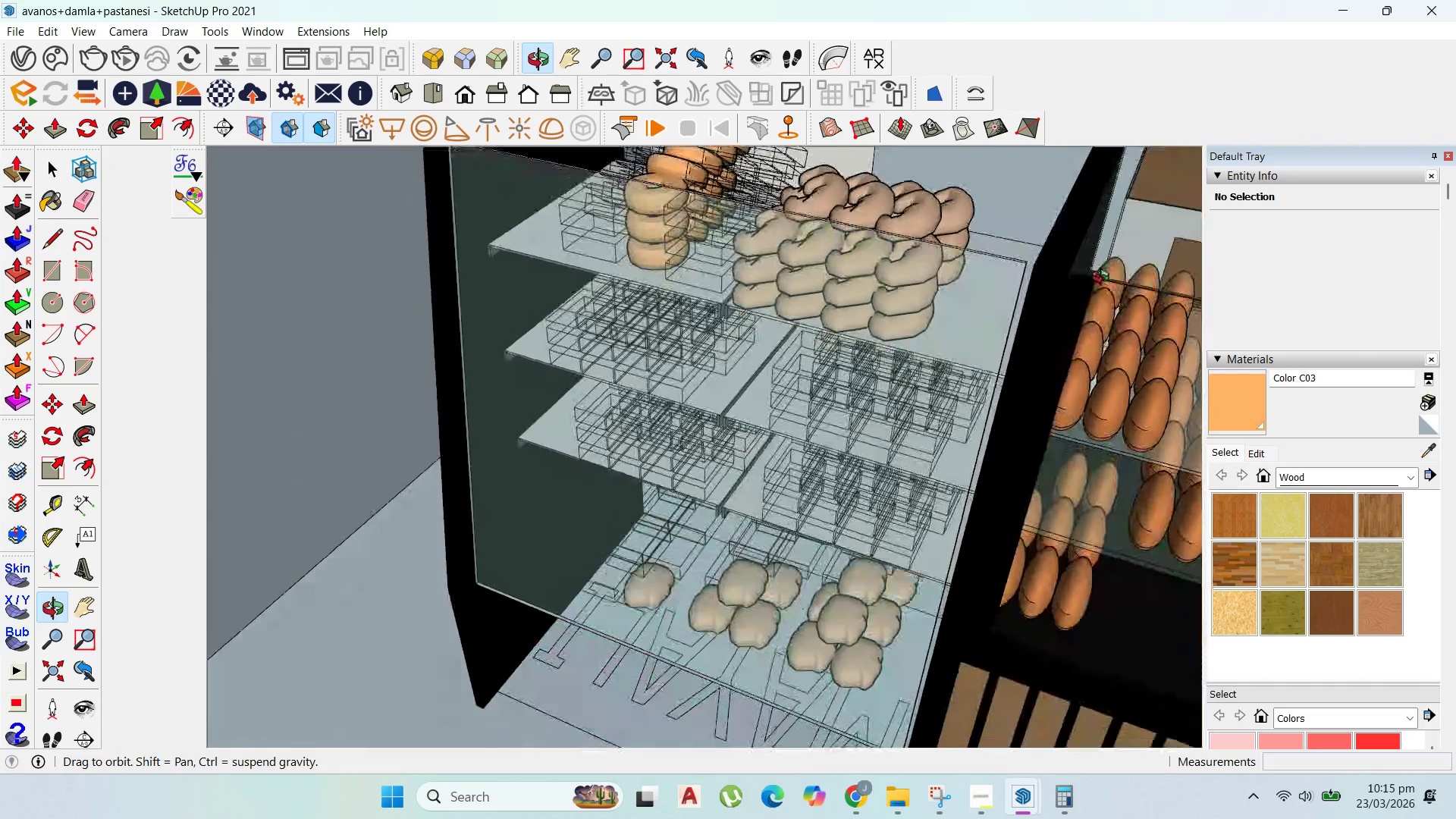 
scroll: coordinate [1210, 118], scroll_direction: down, amount: 4.0
 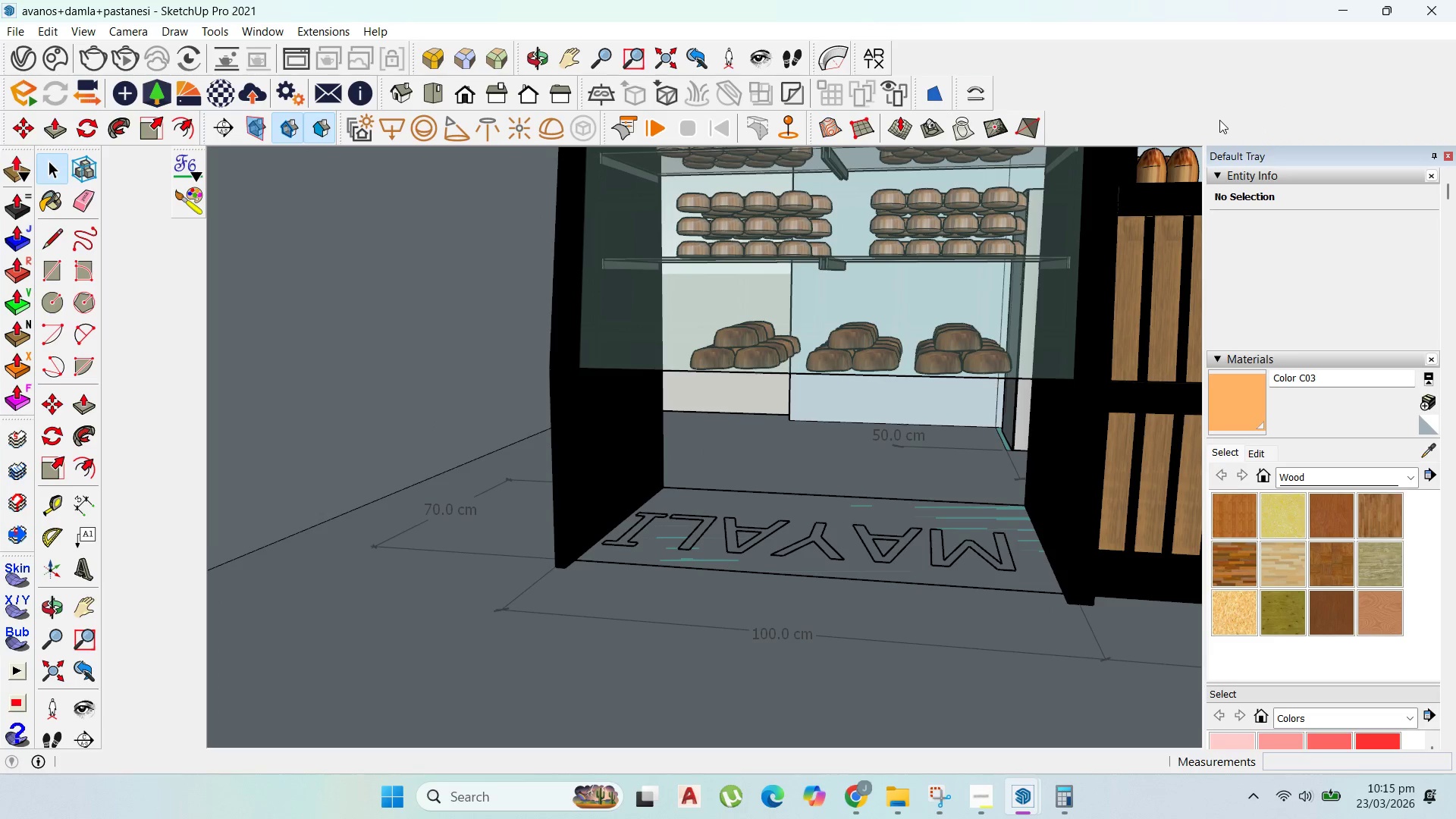 
wait(6.87)
 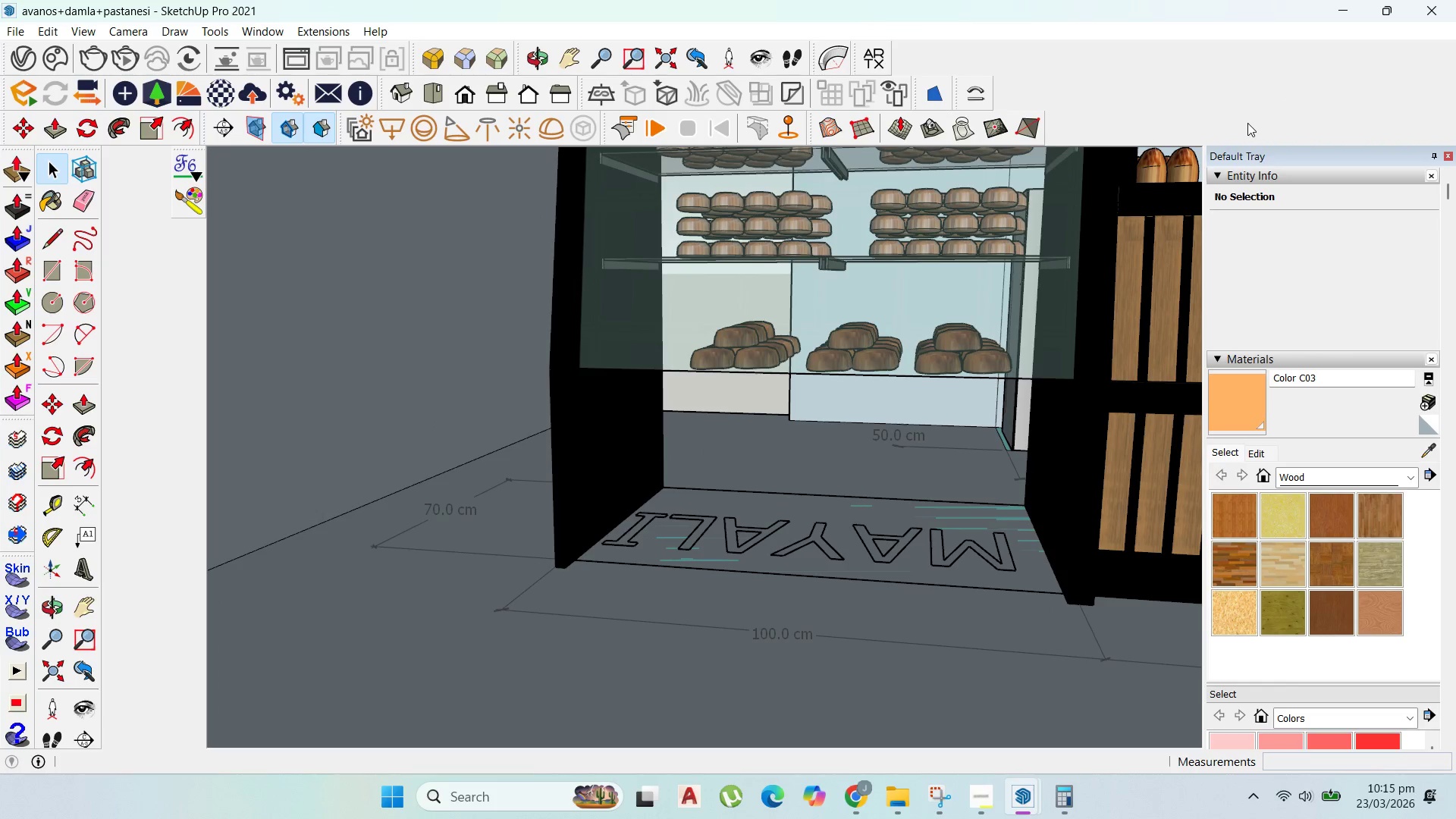 
scroll: coordinate [390, 503], scroll_direction: down, amount: 9.0
 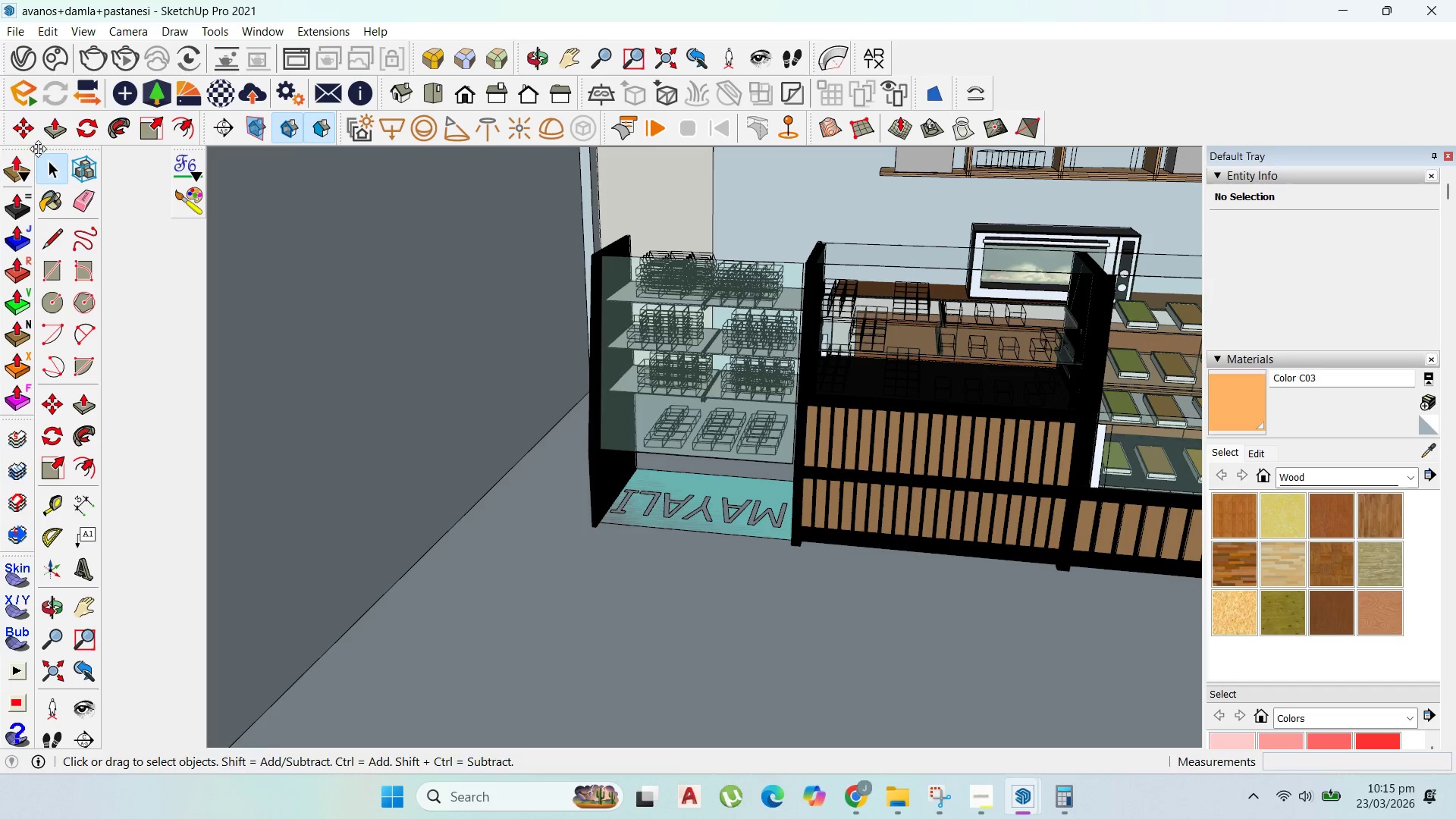 
left_click([55, 164])
 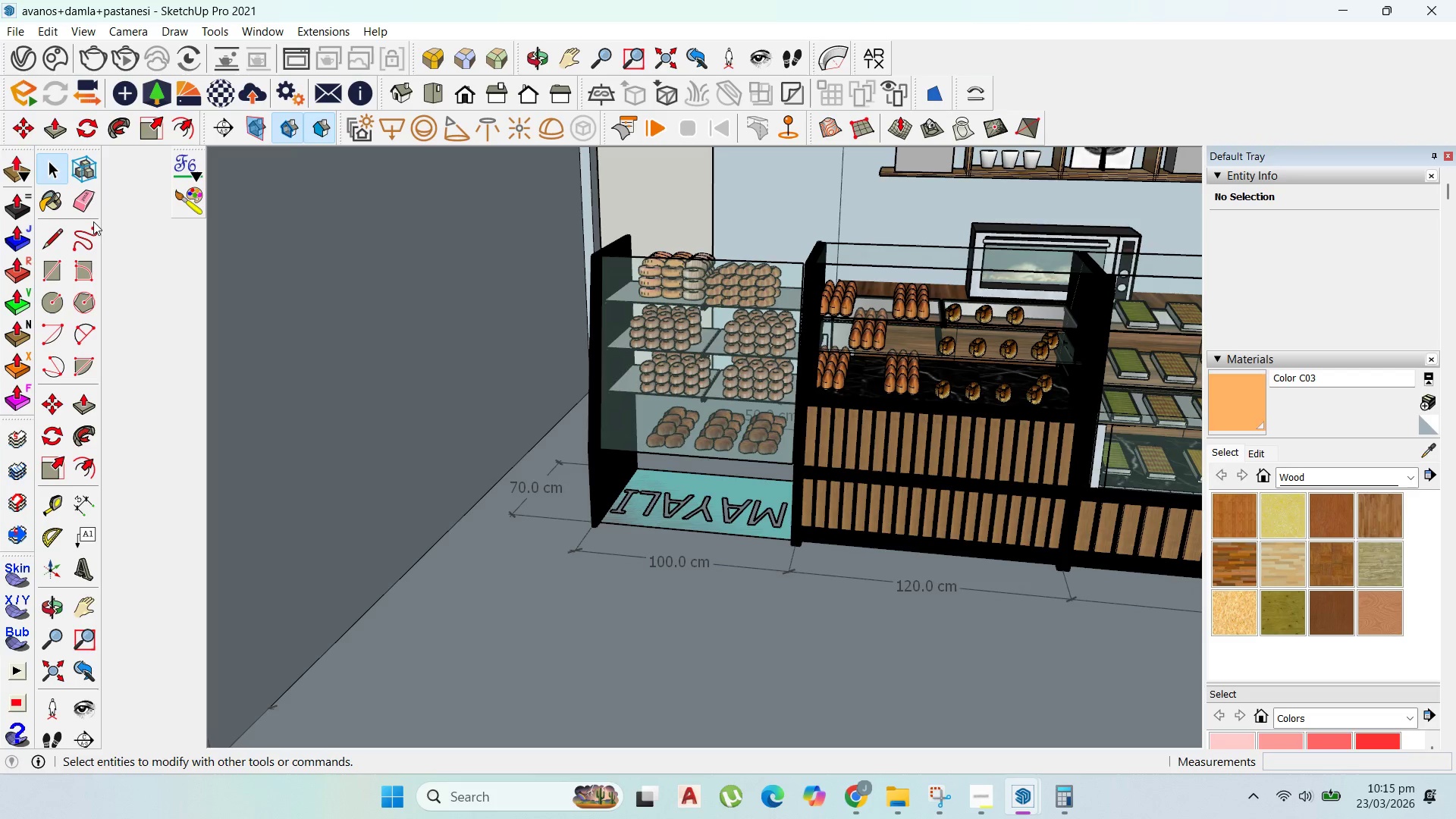 
key(Escape)
 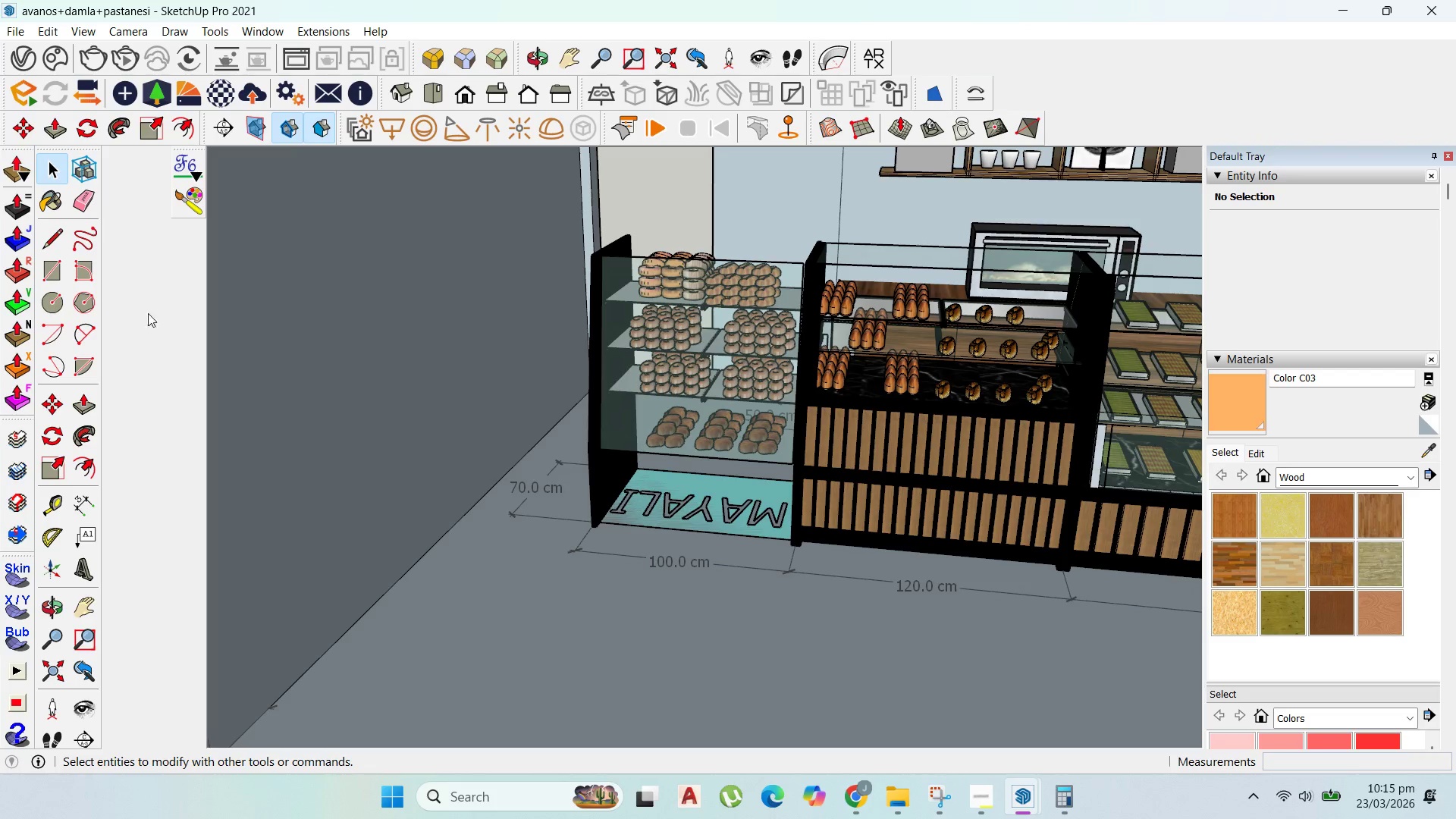 
key(Escape)
 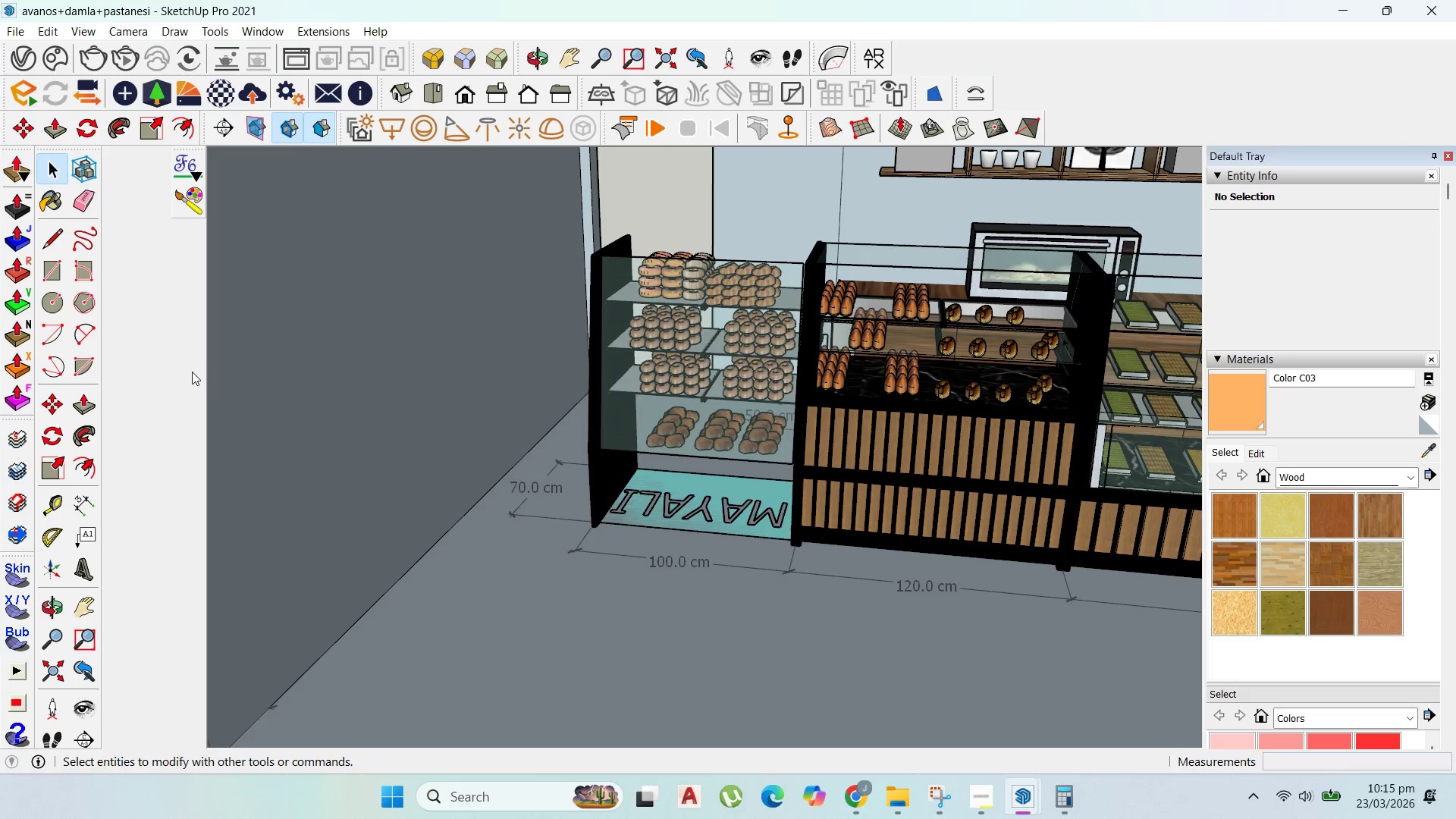 
key(Escape)
 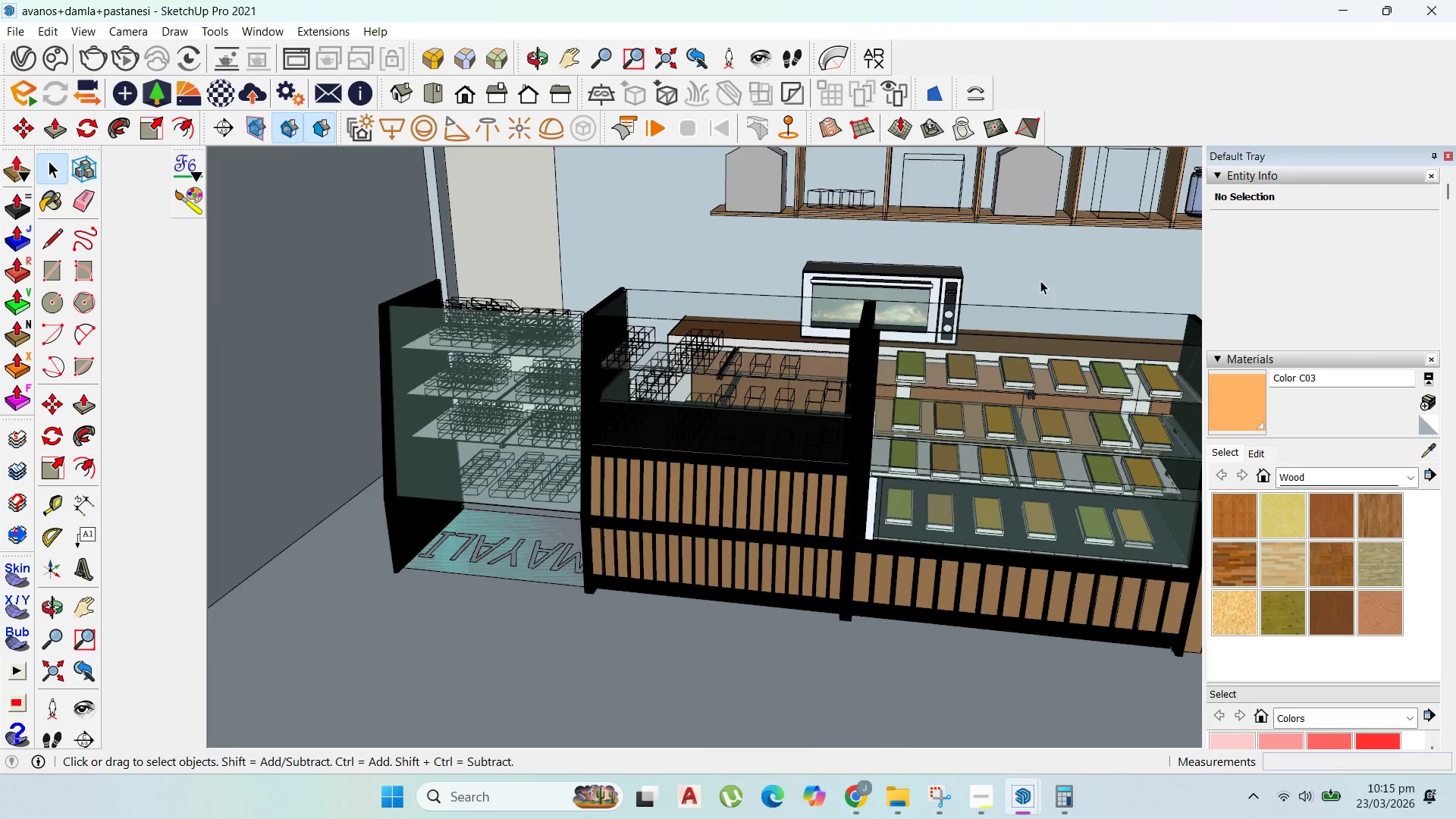 
left_click([908, 286])
 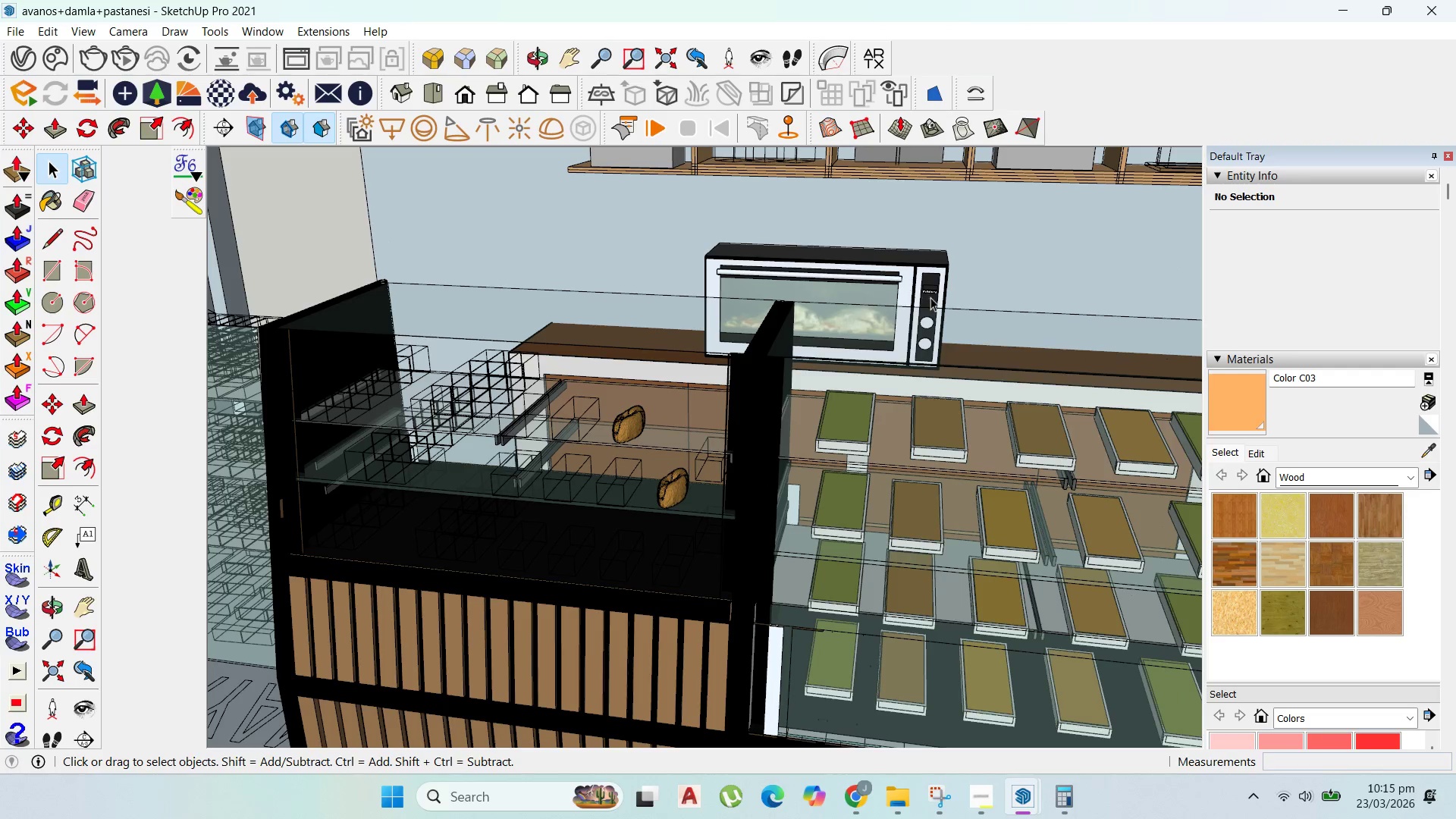 
scroll: coordinate [940, 303], scroll_direction: up, amount: 4.0
 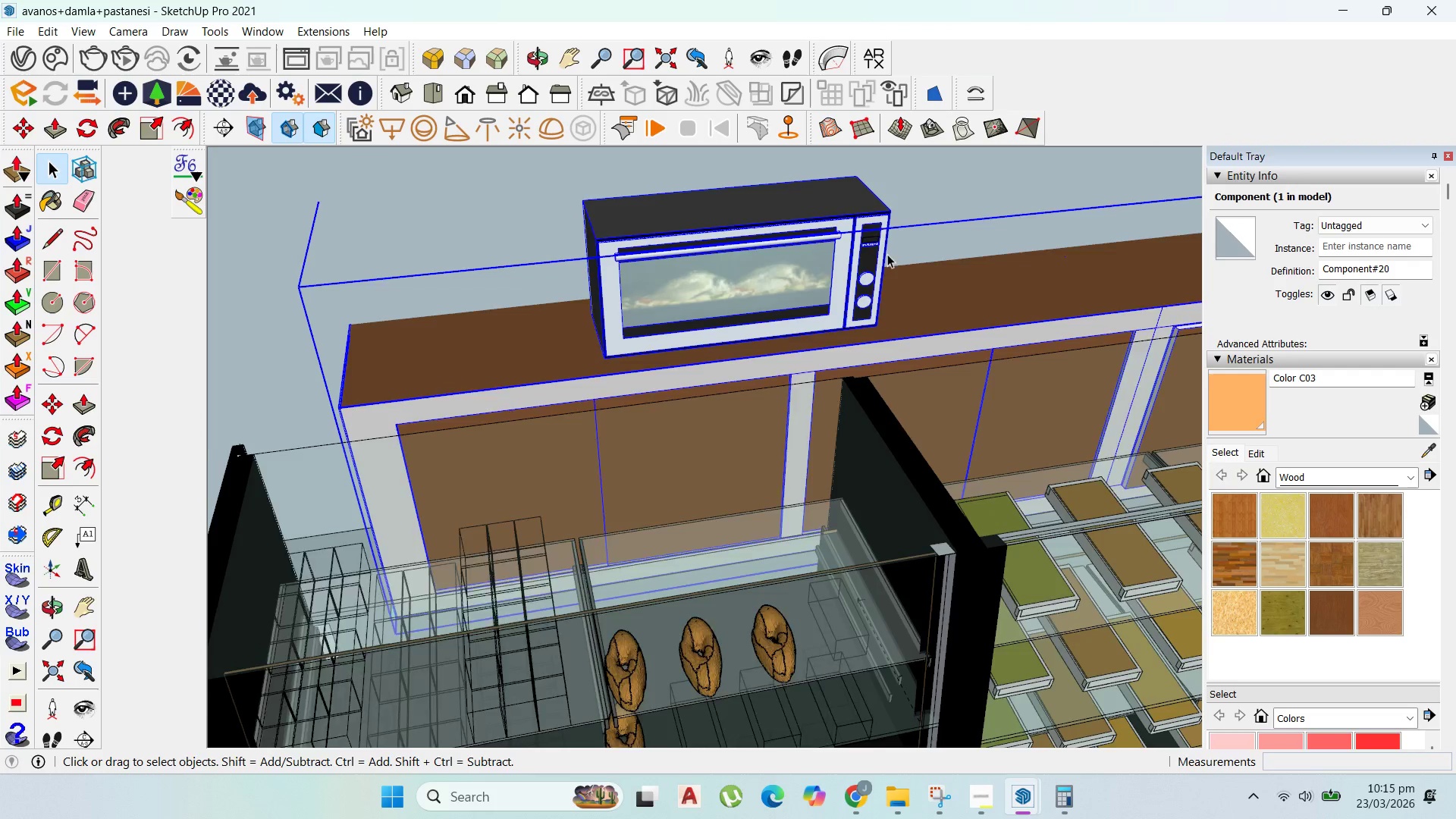 
double_click([880, 251])
 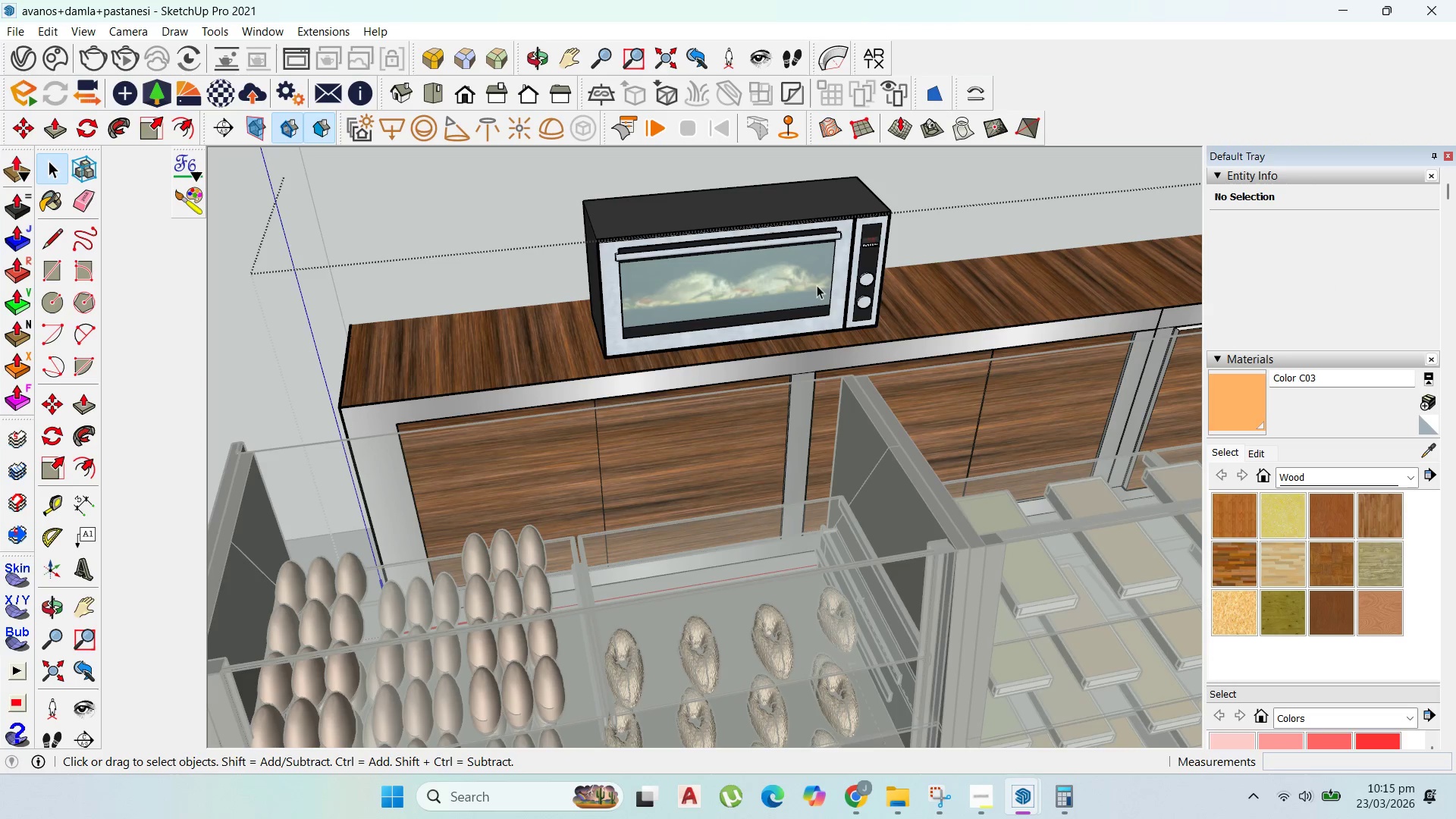 
scroll: coordinate [628, 348], scroll_direction: down, amount: 12.0
 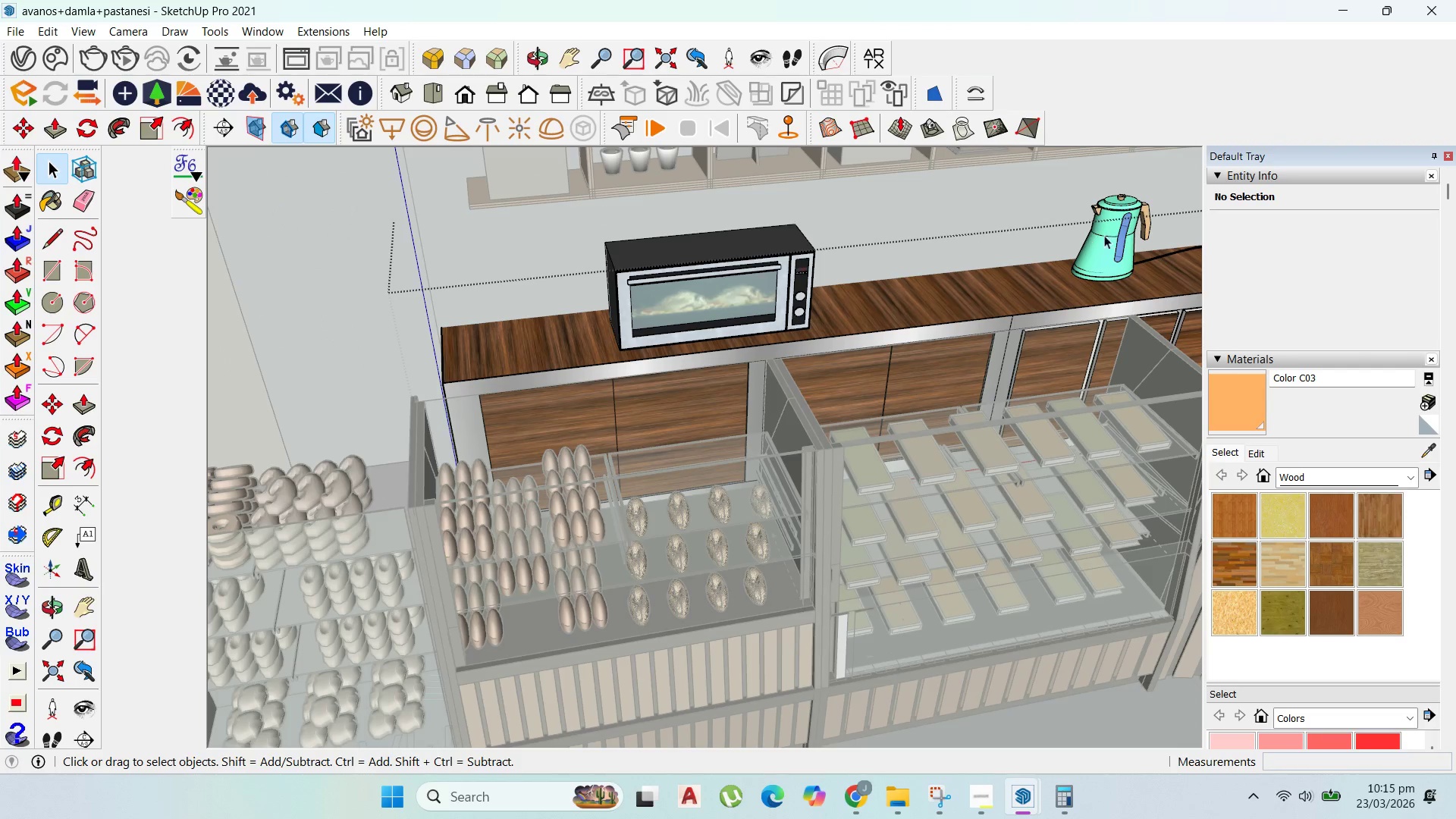 
hold_key(key=ShiftLeft, duration=1.41)
left_click([799, 306])
 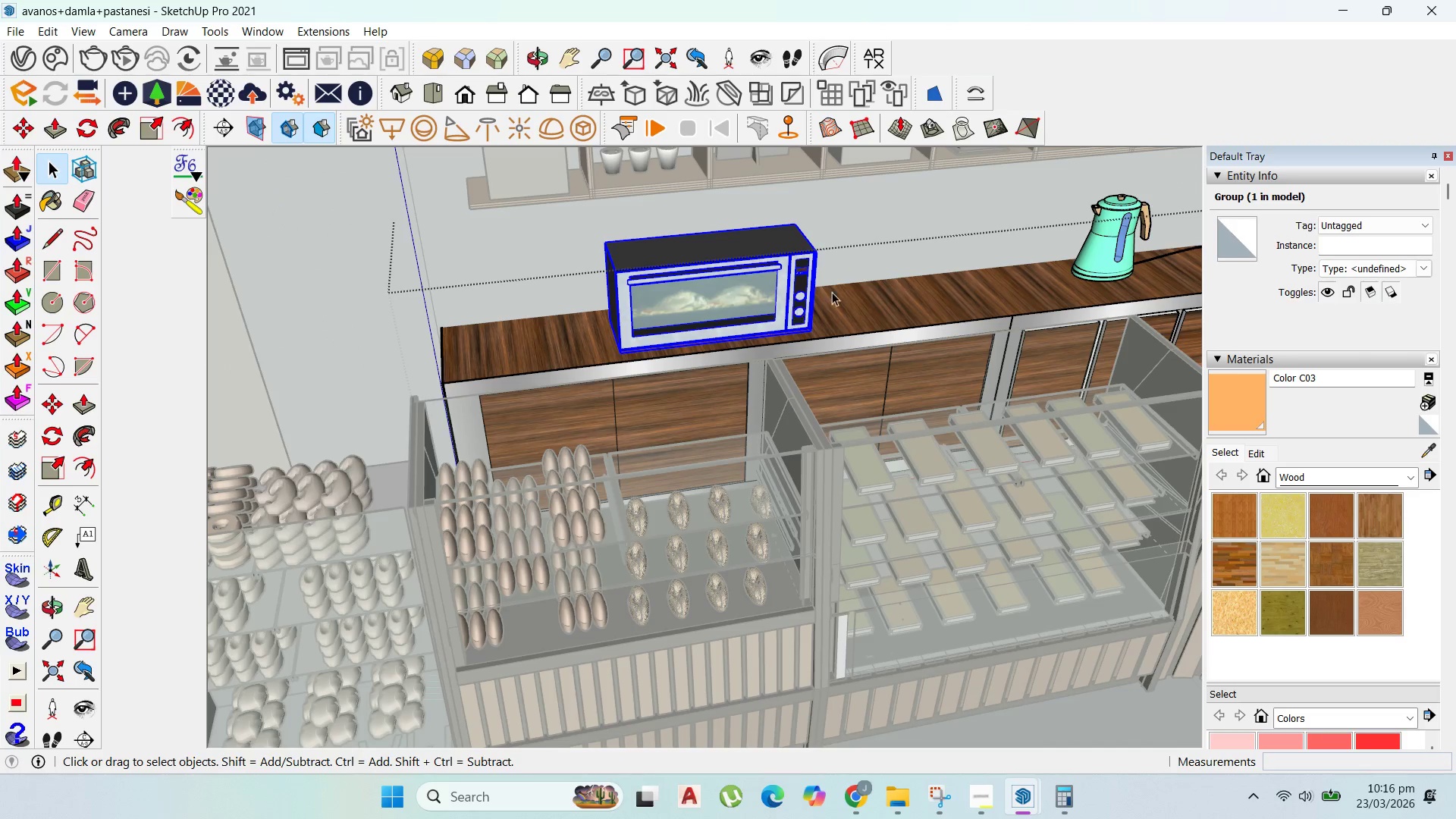 
key(Escape)
 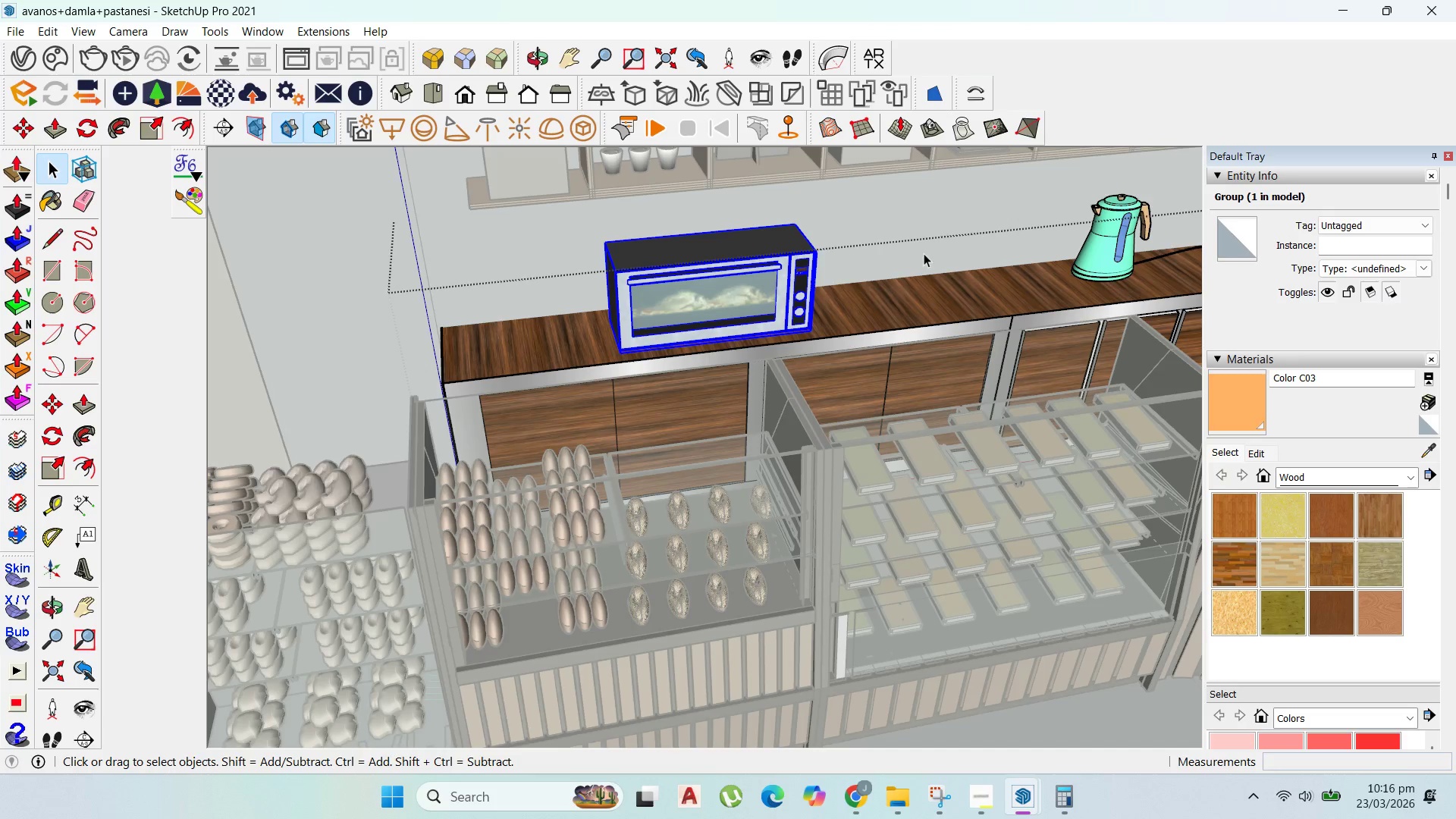 
key(Escape)
 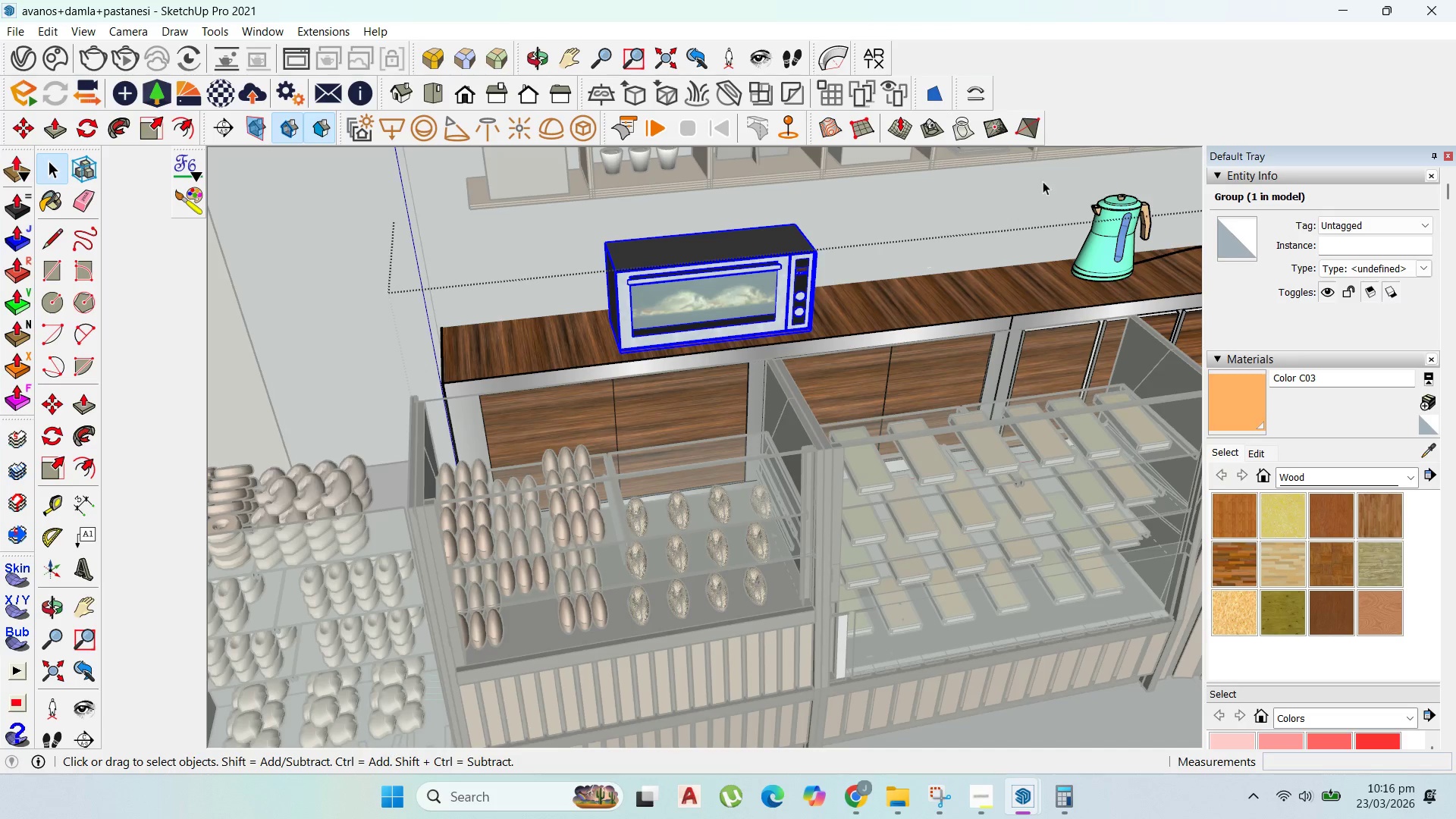 
key(Escape)
 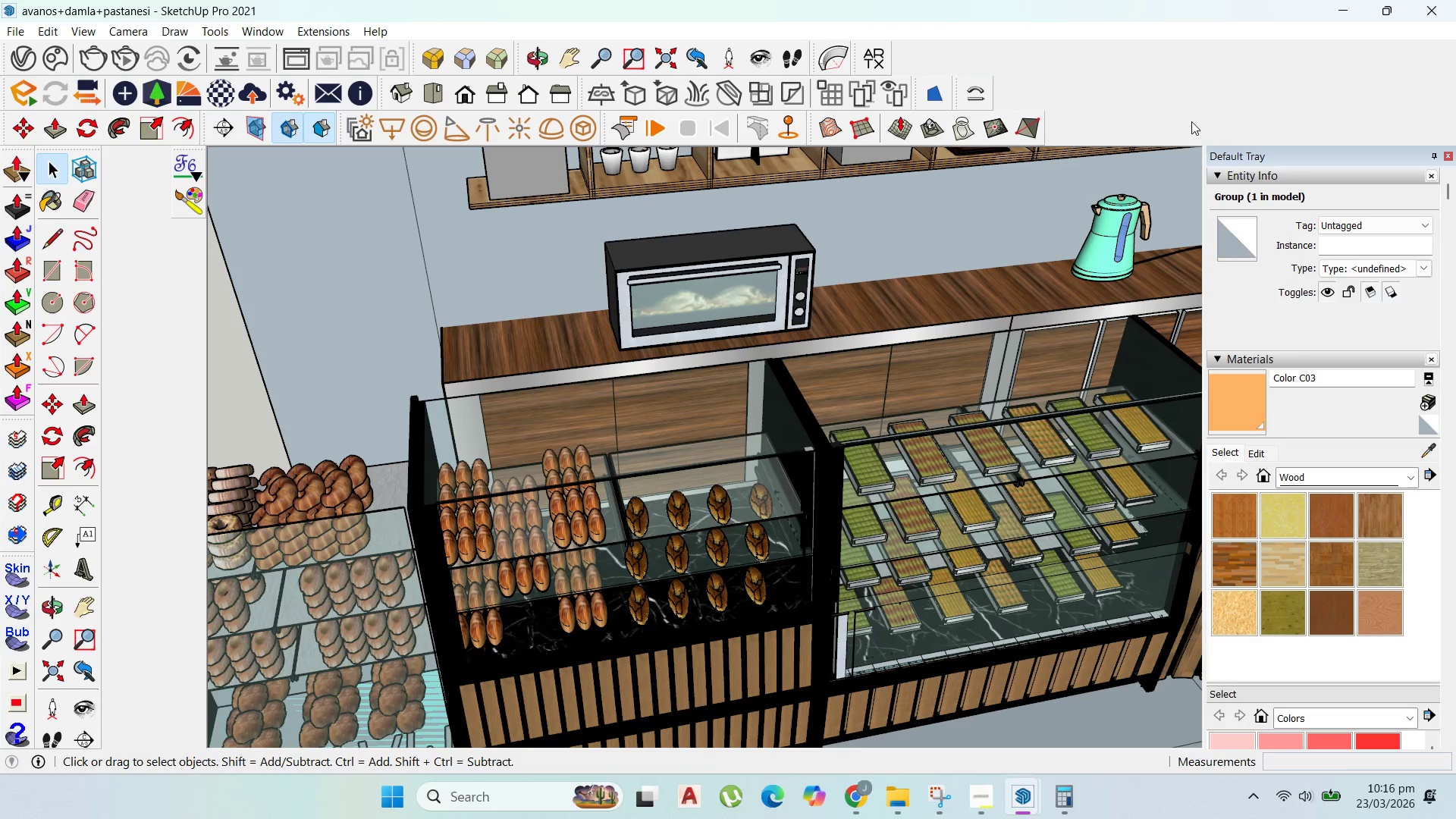 
key(Escape)
 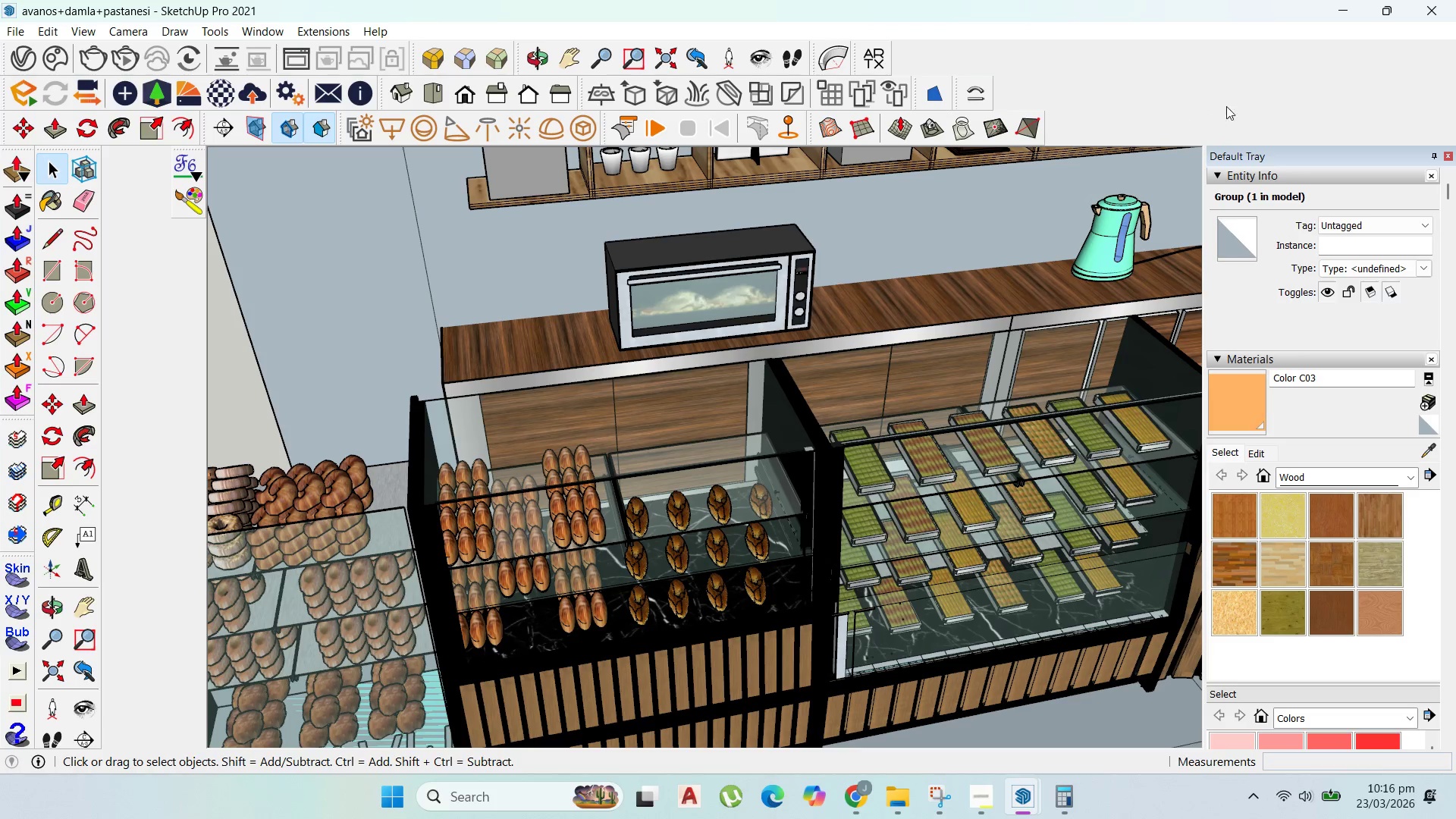 
key(Escape)
 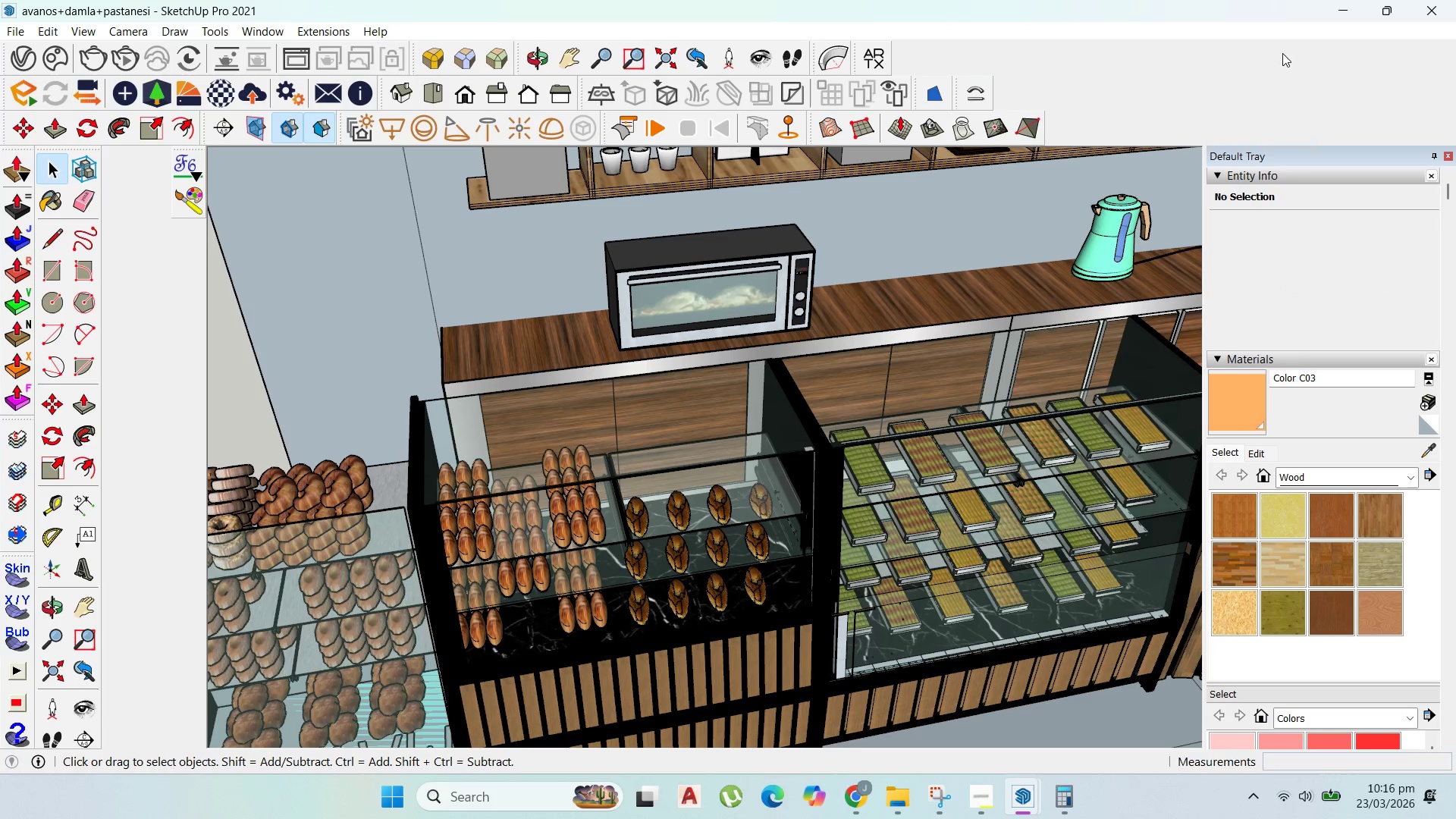 
scroll: coordinate [1083, 351], scroll_direction: down, amount: 3.0
 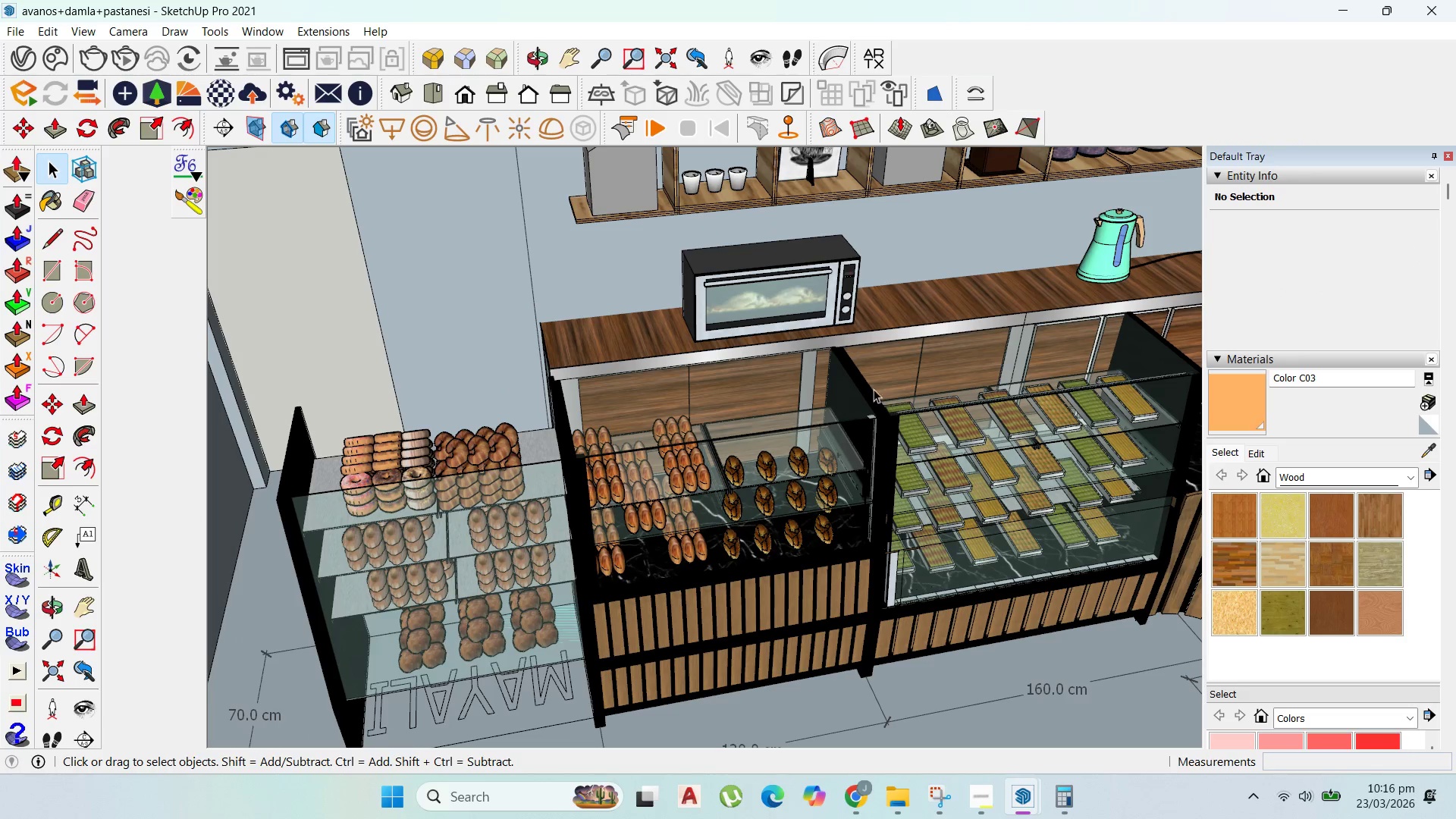 
left_click([824, 310])
 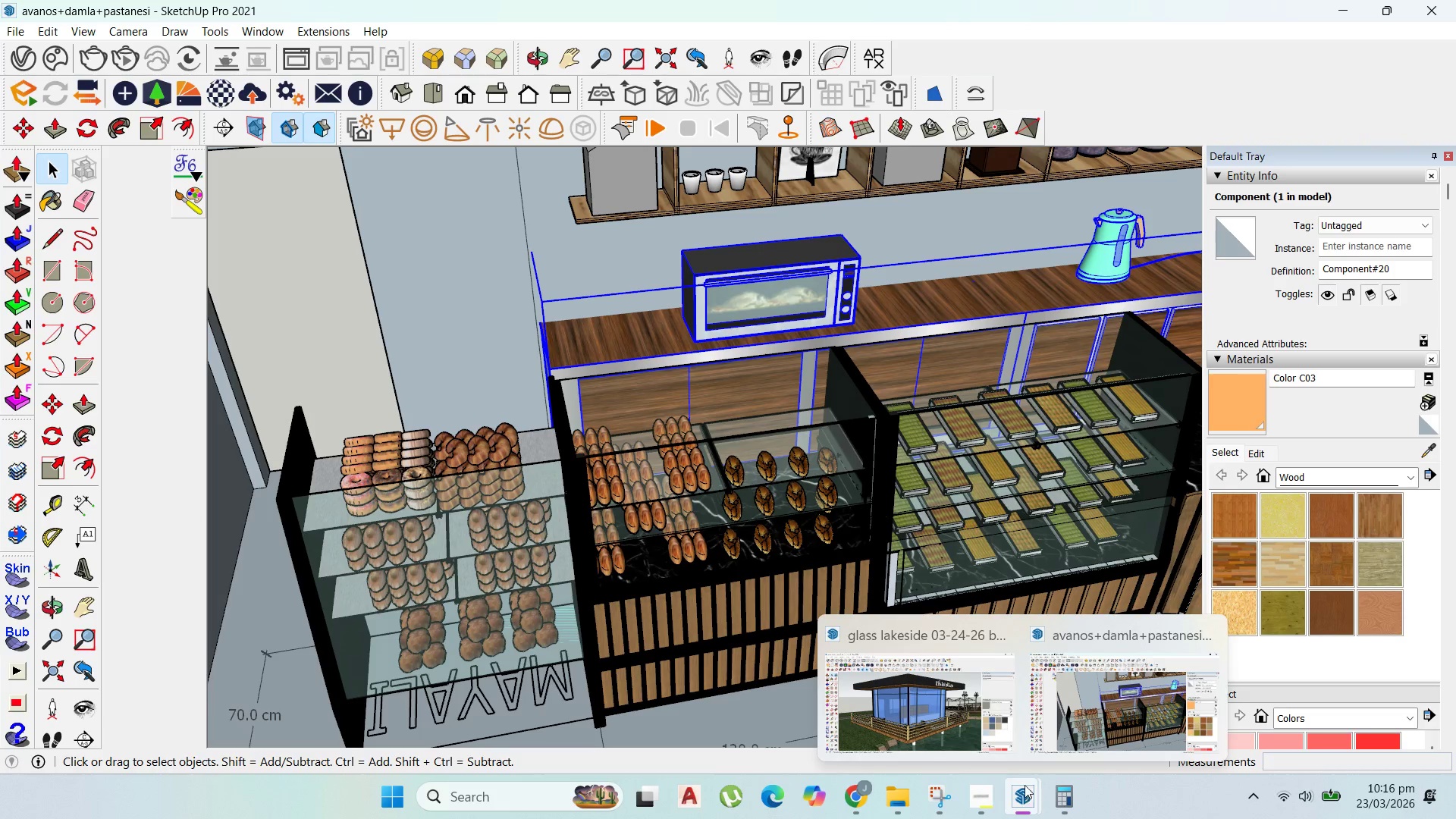 
left_click([959, 711])
 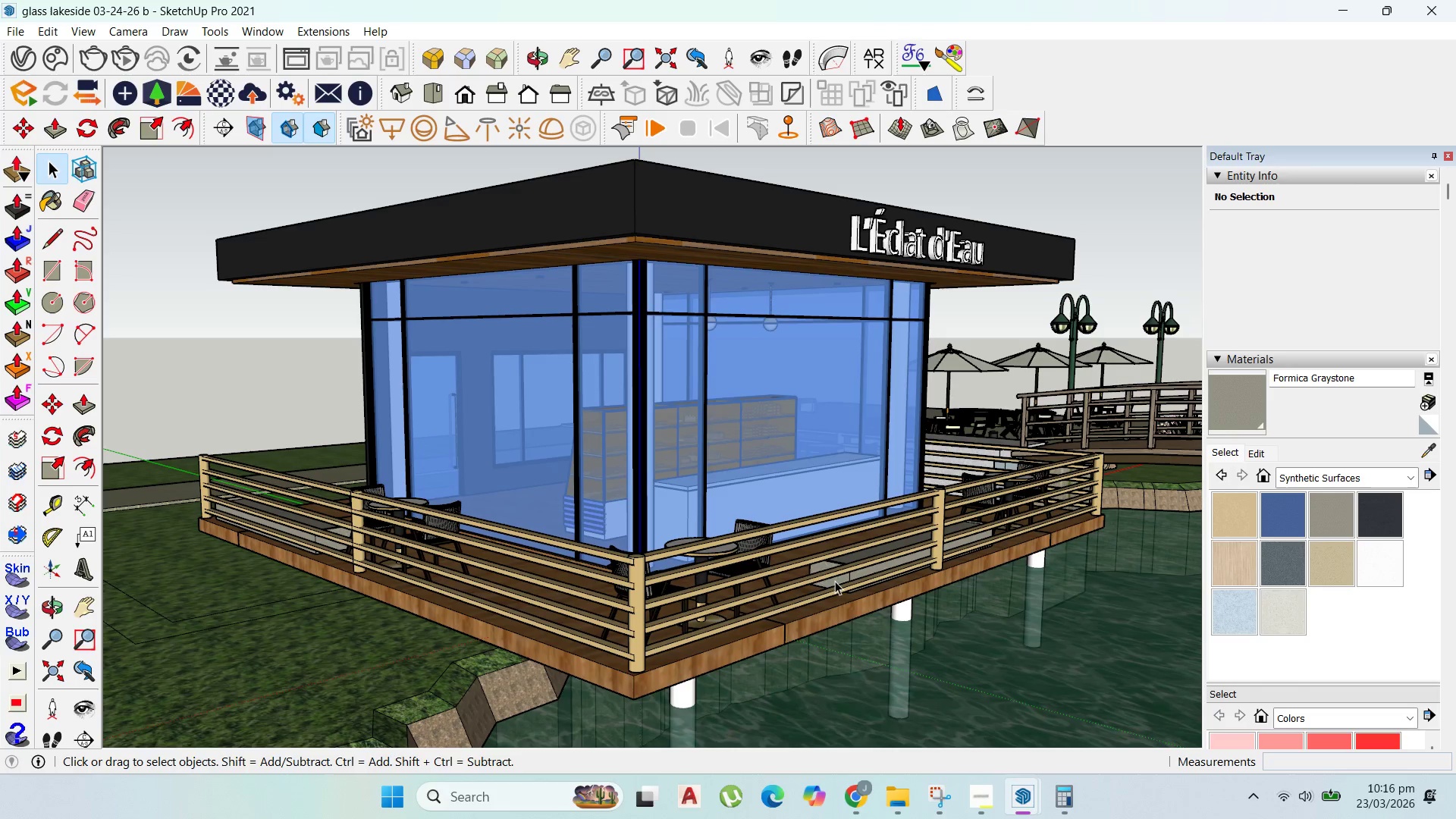 
scroll: coordinate [611, 468], scroll_direction: down, amount: 2.0
 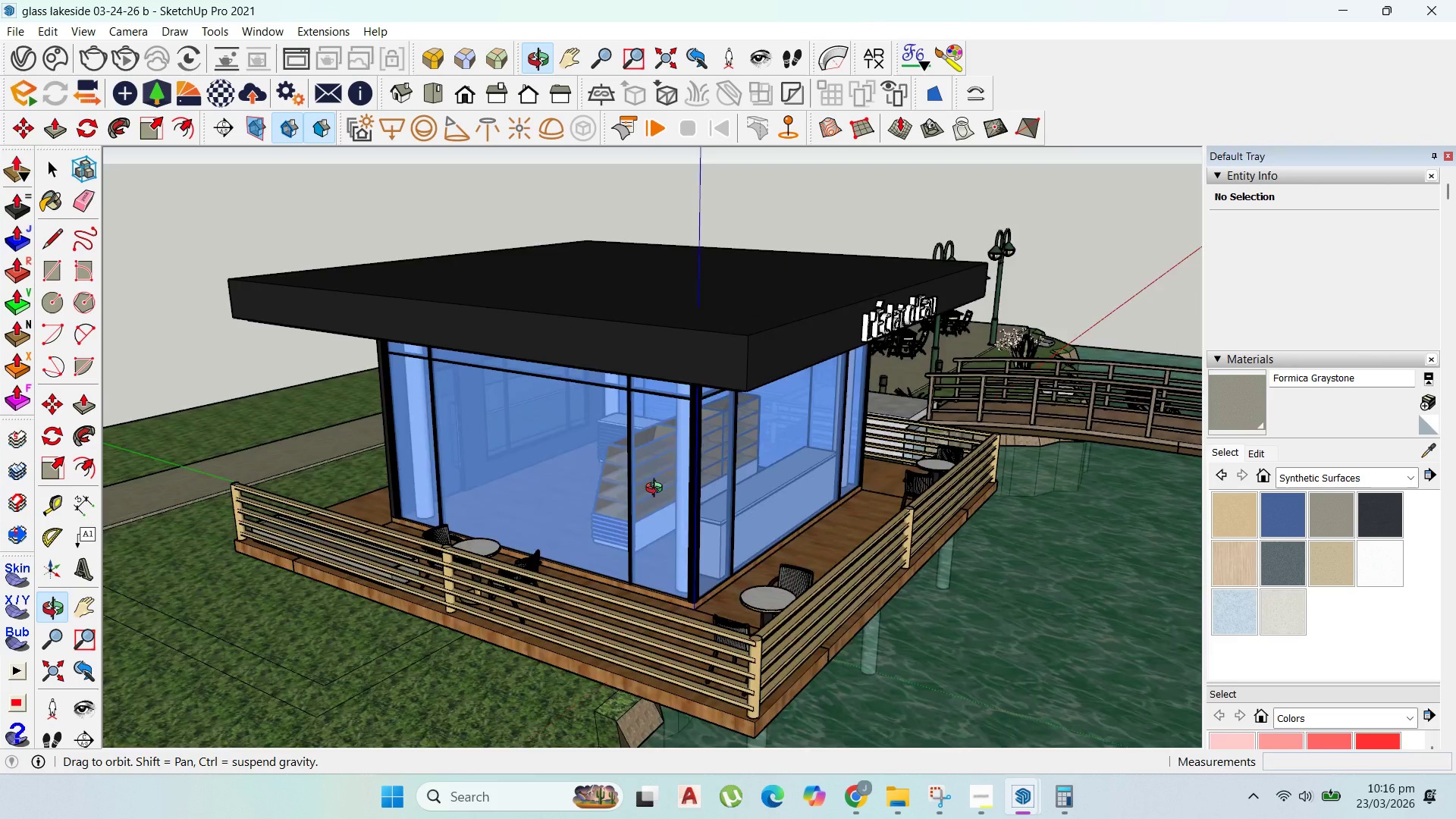 
scroll: coordinate [945, 648], scroll_direction: up, amount: 6.0
 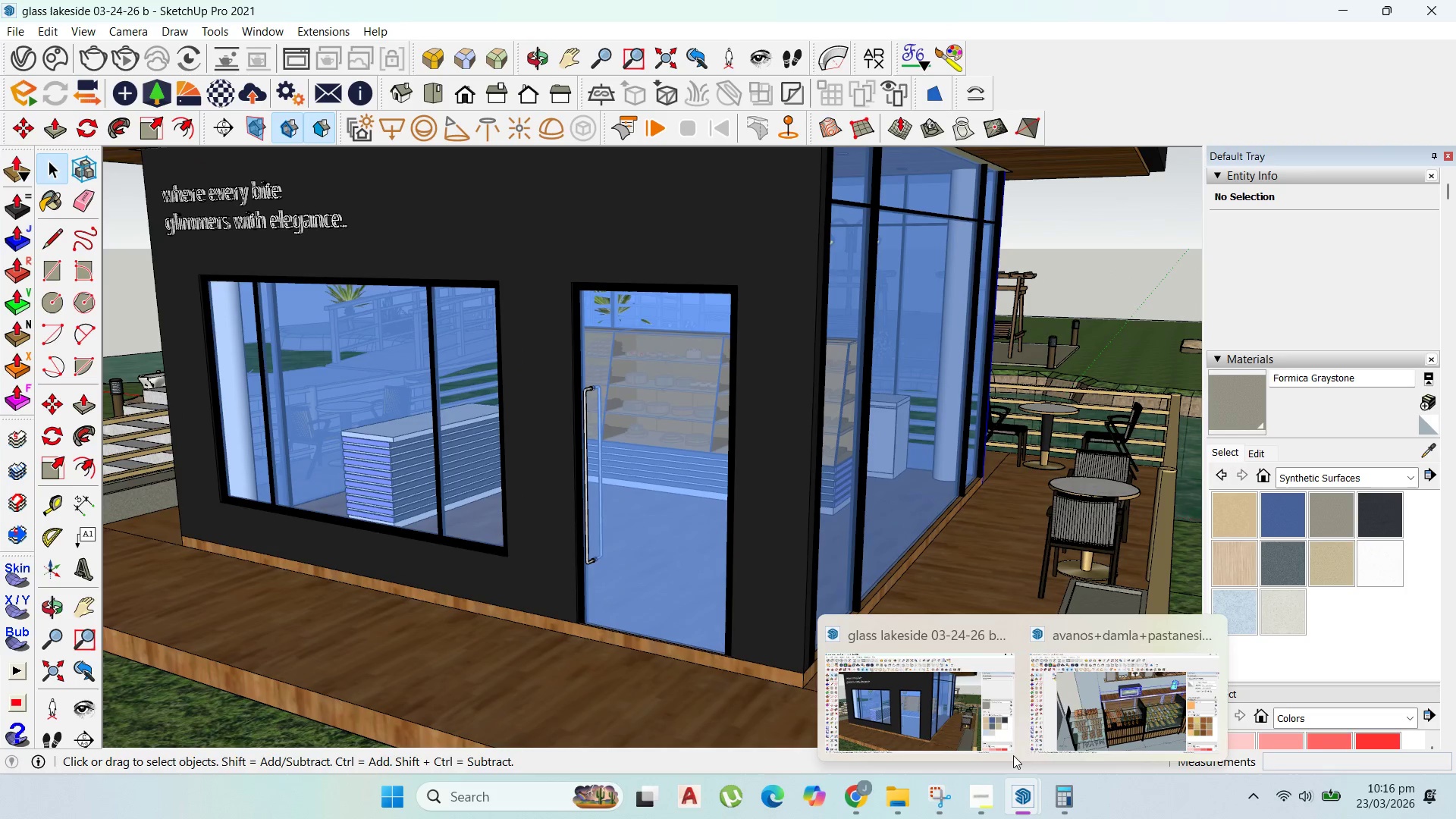 
left_click([1059, 711])
 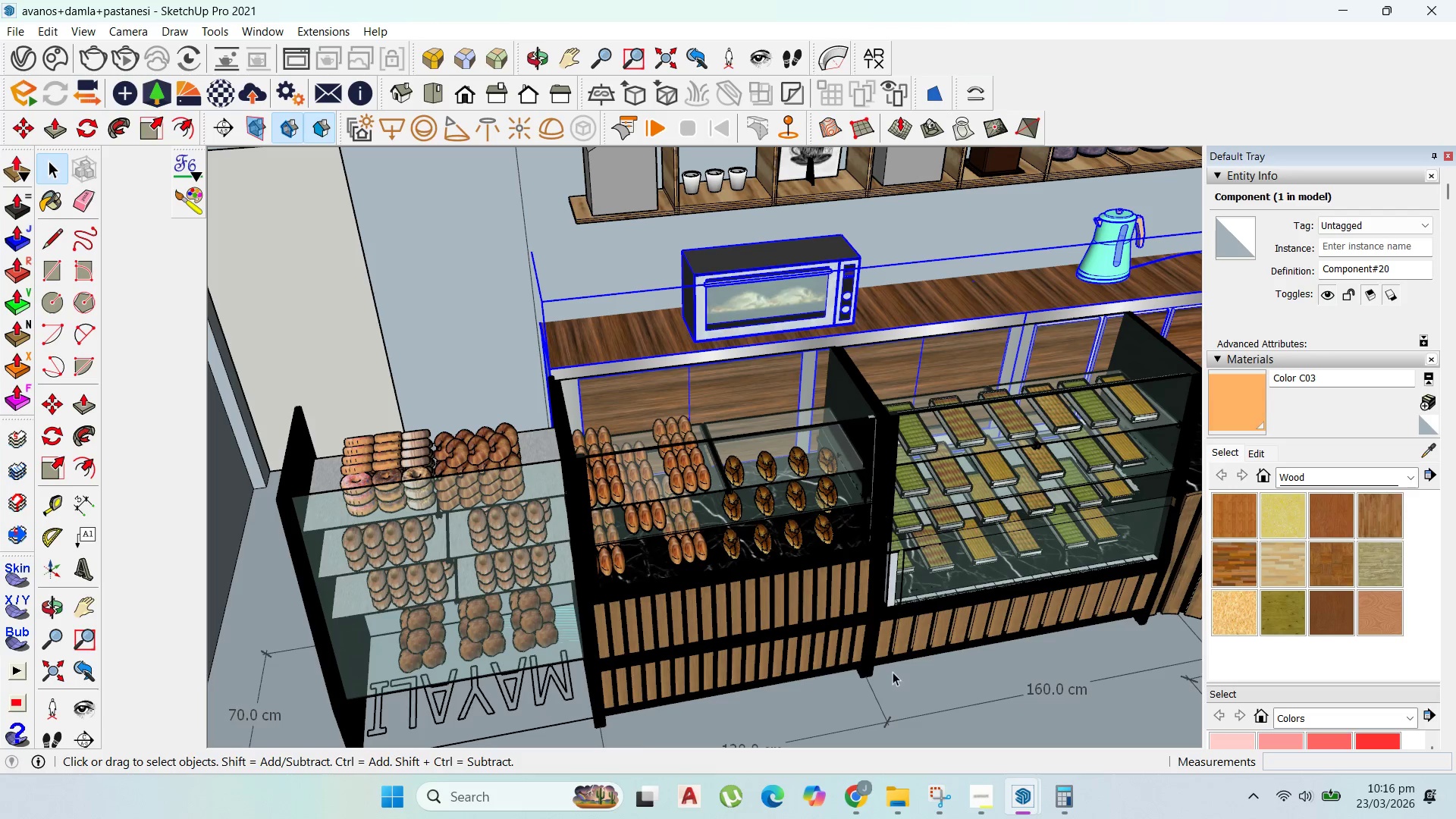 
scroll: coordinate [524, 499], scroll_direction: down, amount: 7.0
 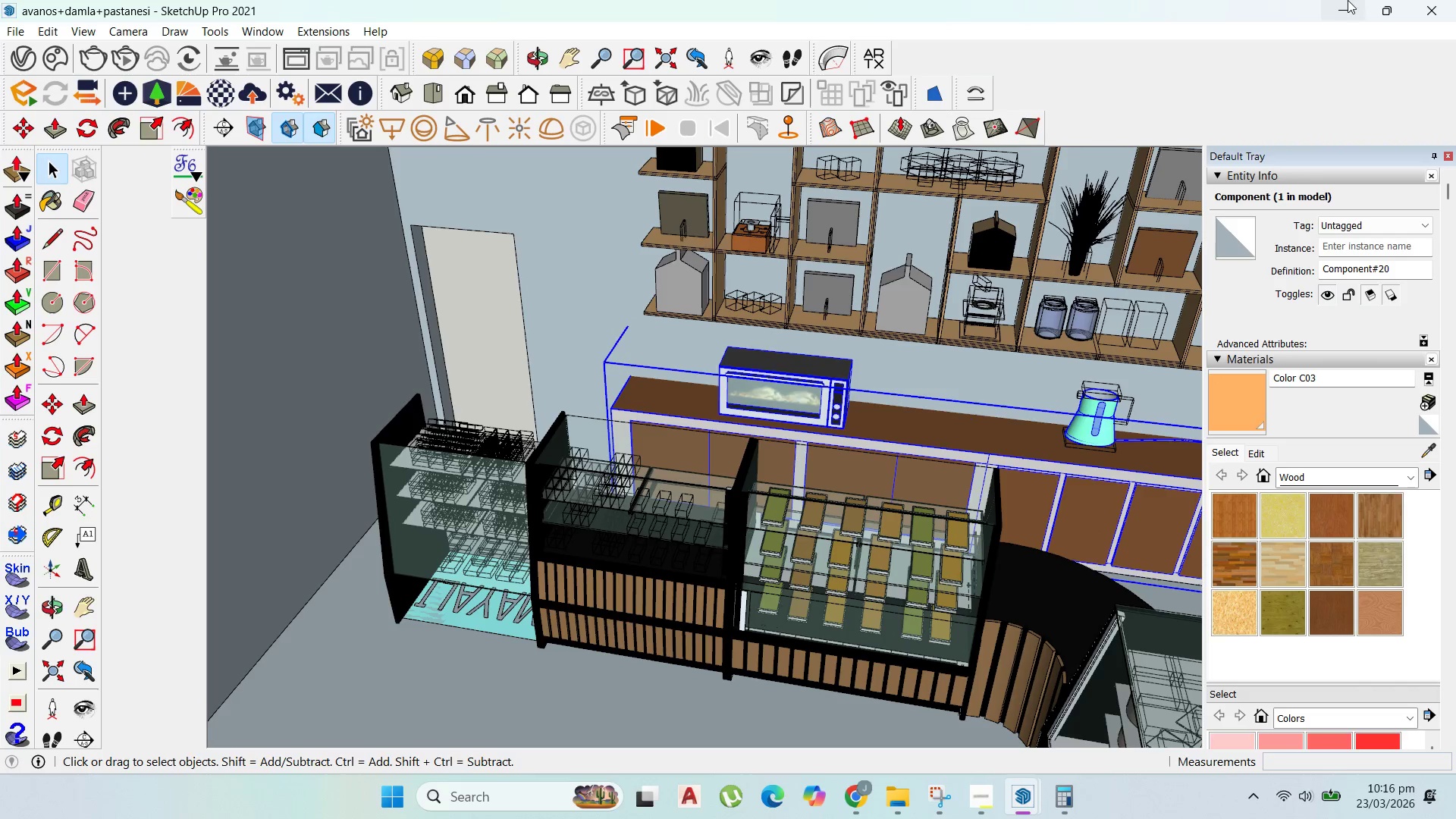 
left_click_drag(start_coordinate=[1347, 0], to_coordinate=[1343, 0])
 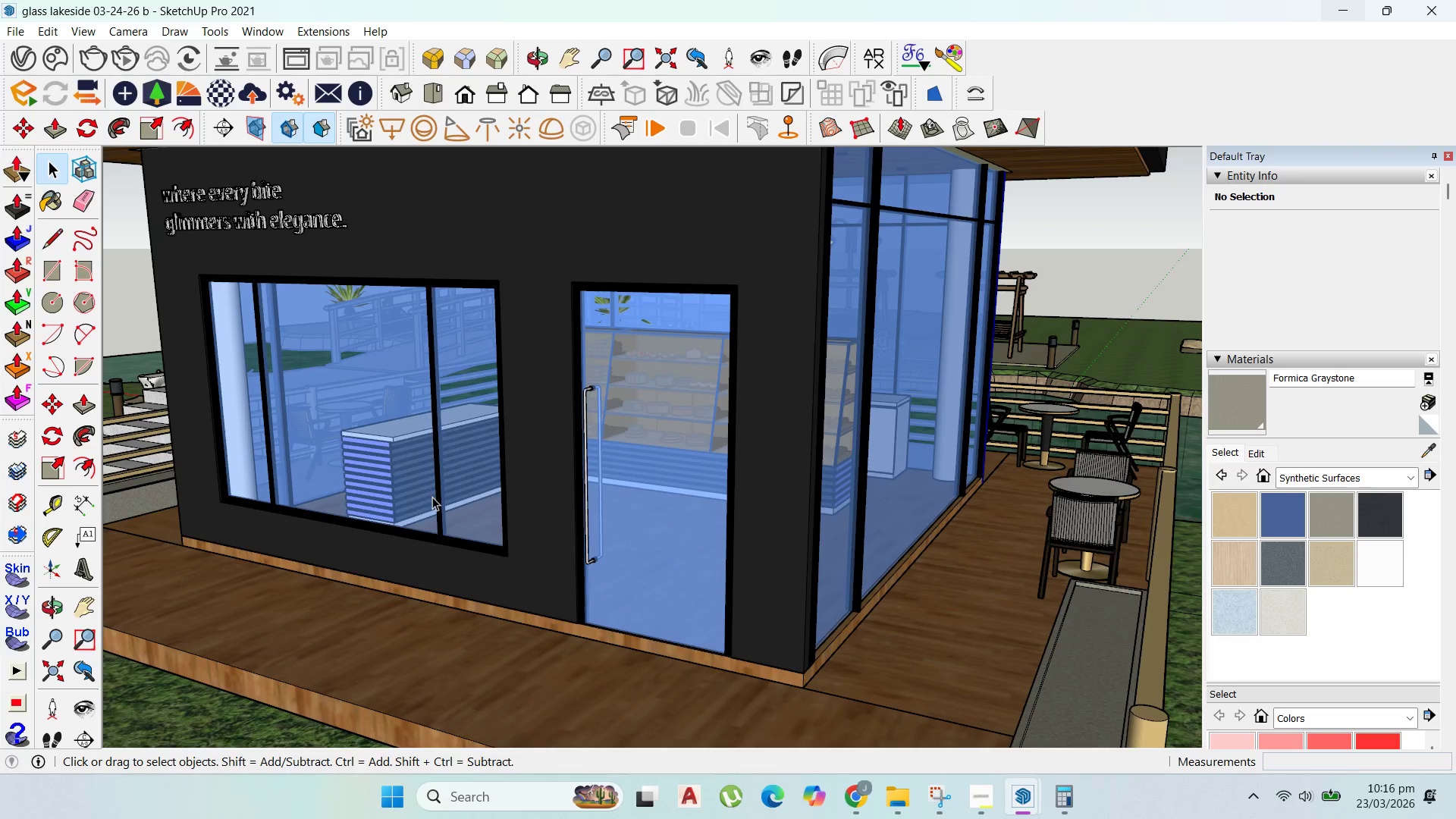 
scroll: coordinate [434, 497], scroll_direction: up, amount: 2.0
 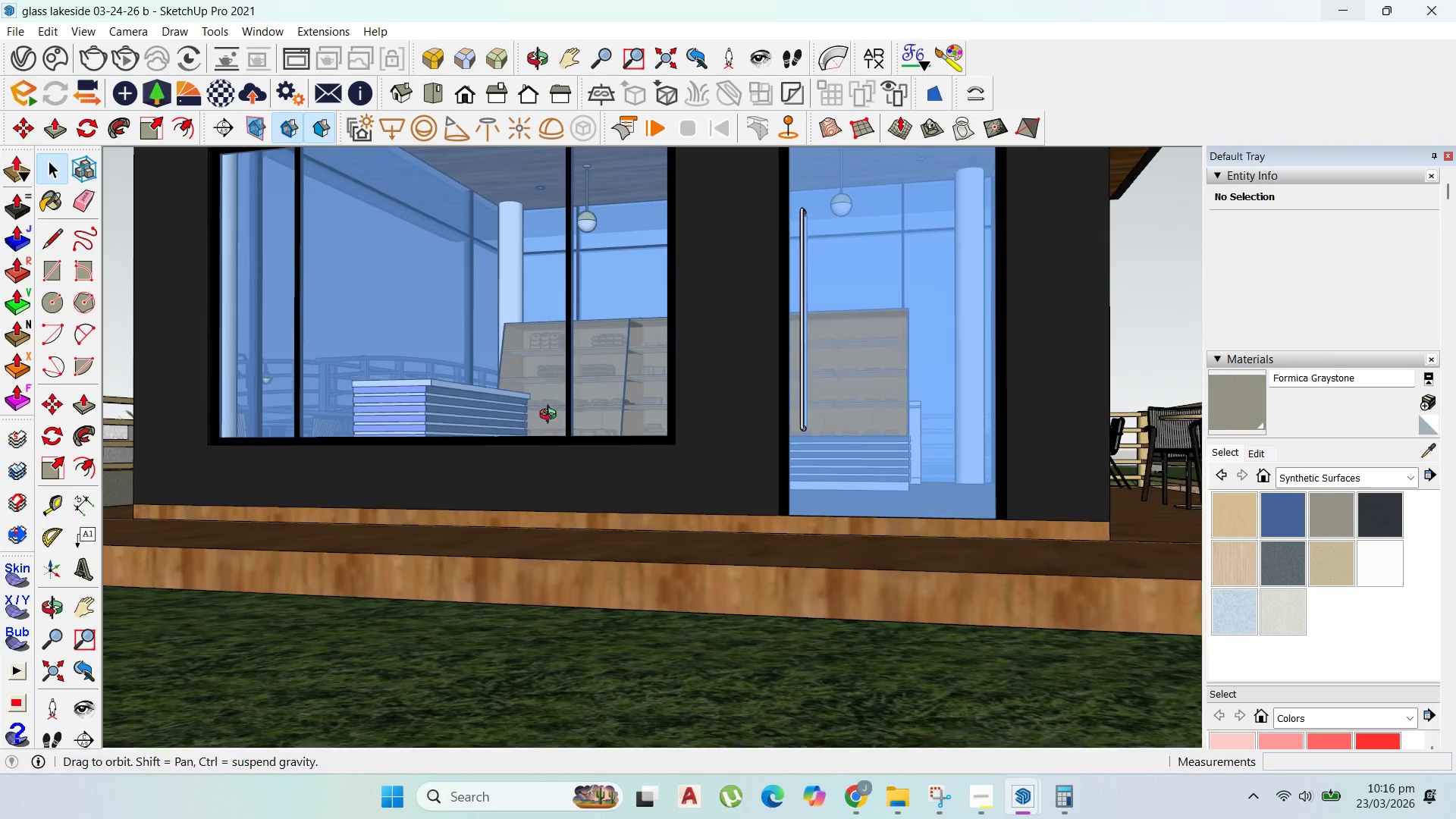 
scroll: coordinate [470, 503], scroll_direction: down, amount: 12.0
 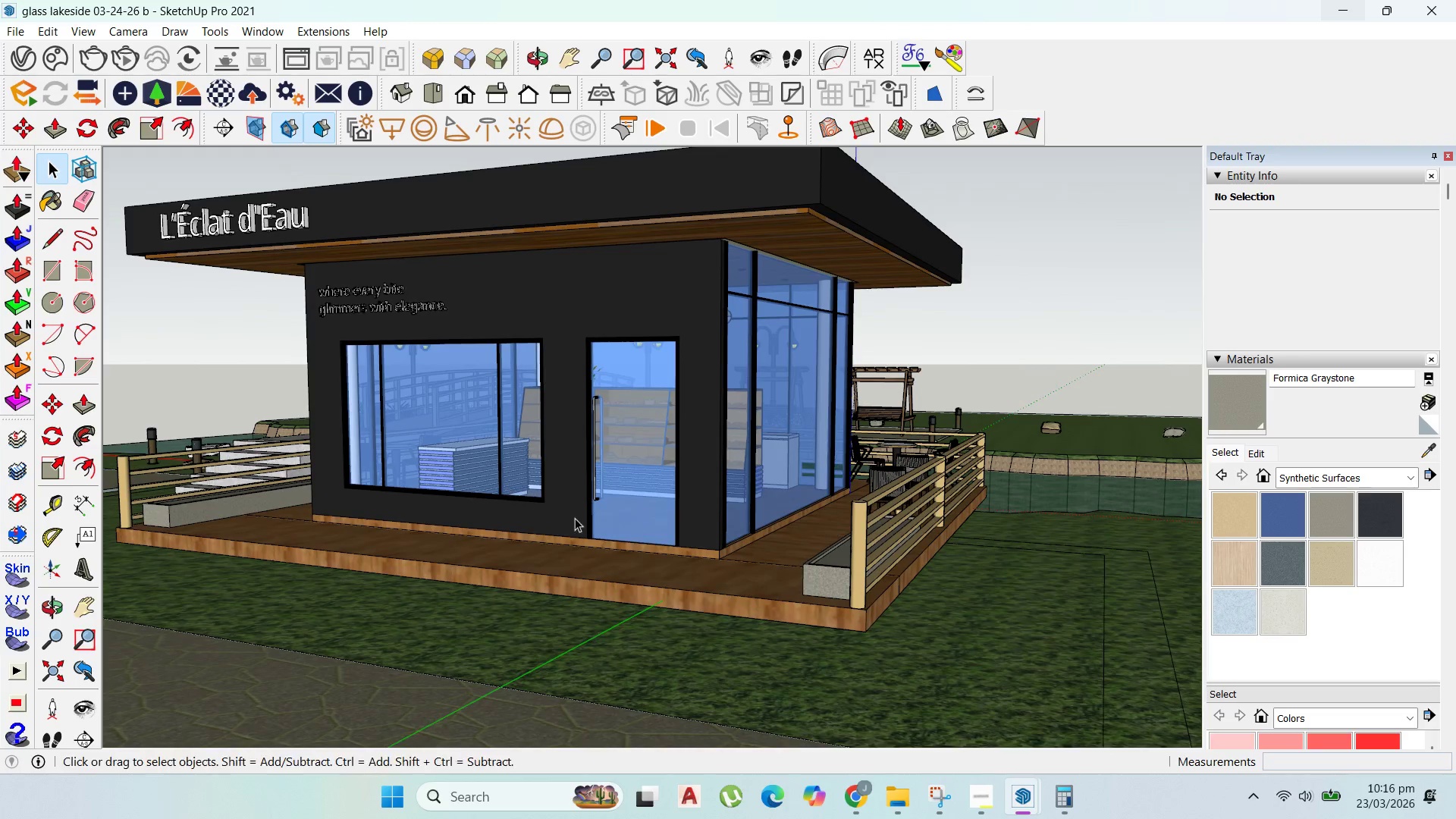 
scroll: coordinate [717, 235], scroll_direction: up, amount: 2.0
 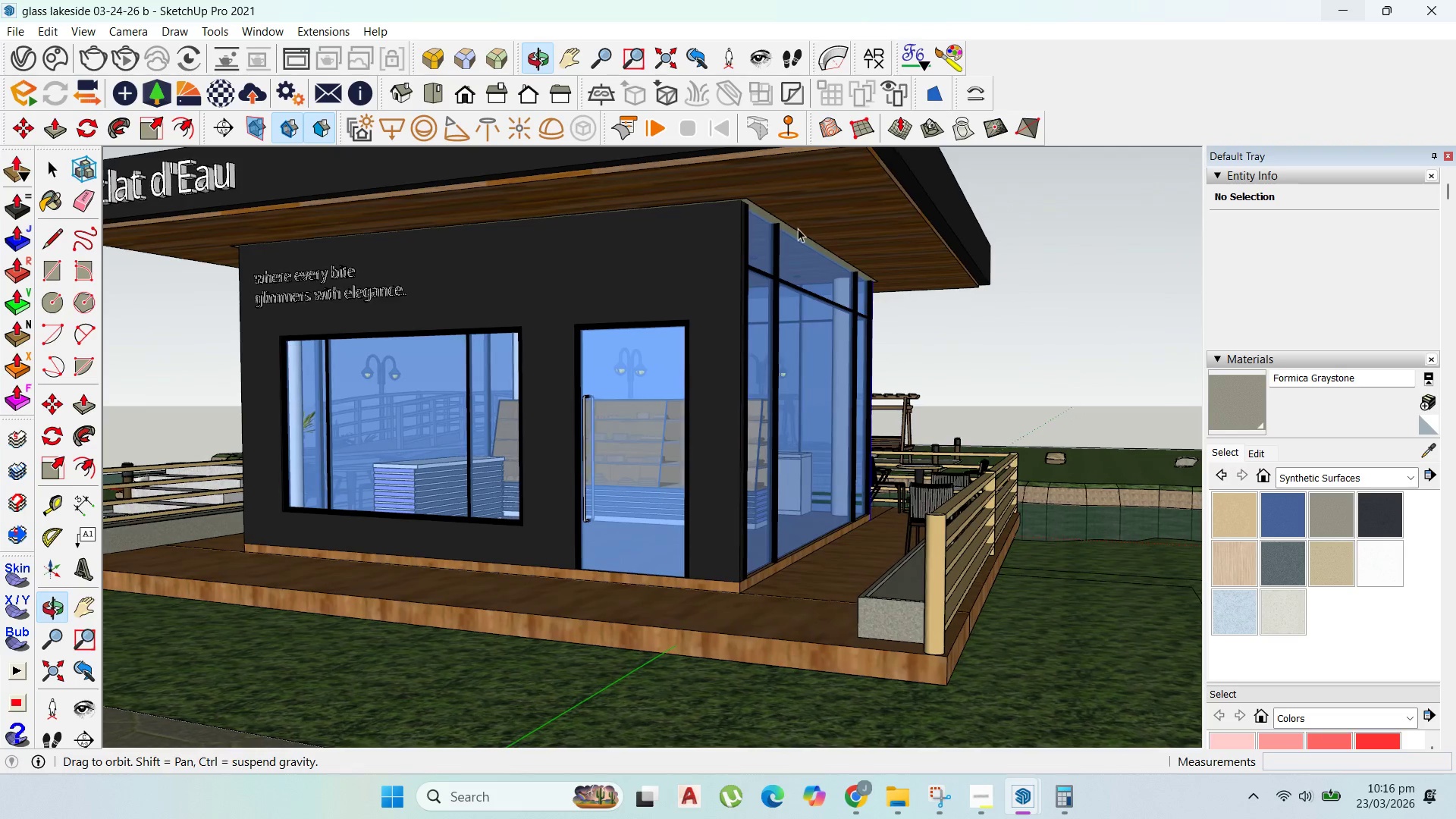 
scroll: coordinate [741, 387], scroll_direction: down, amount: 5.0
 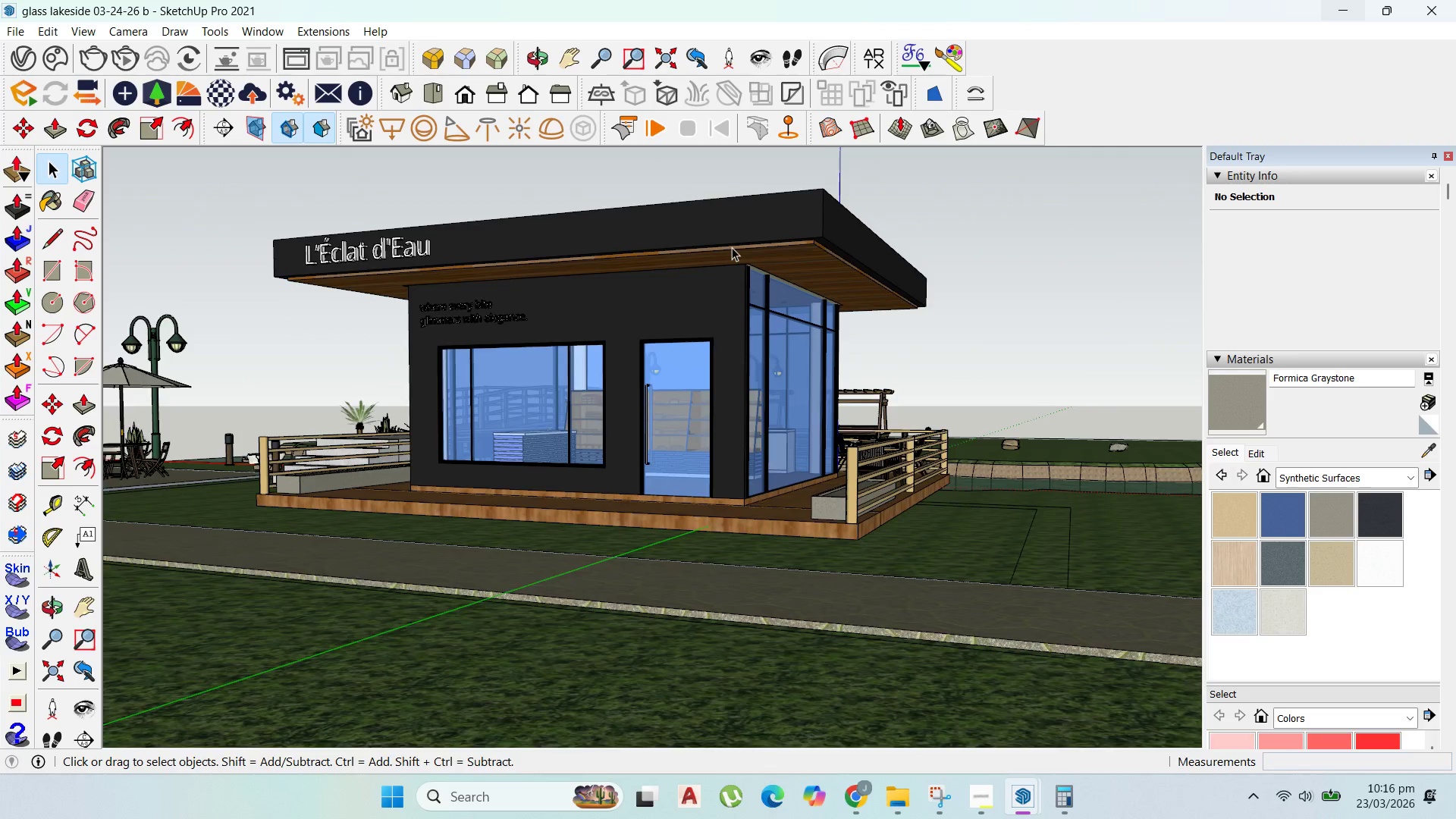 
scroll: coordinate [732, 247], scroll_direction: up, amount: 1.0
 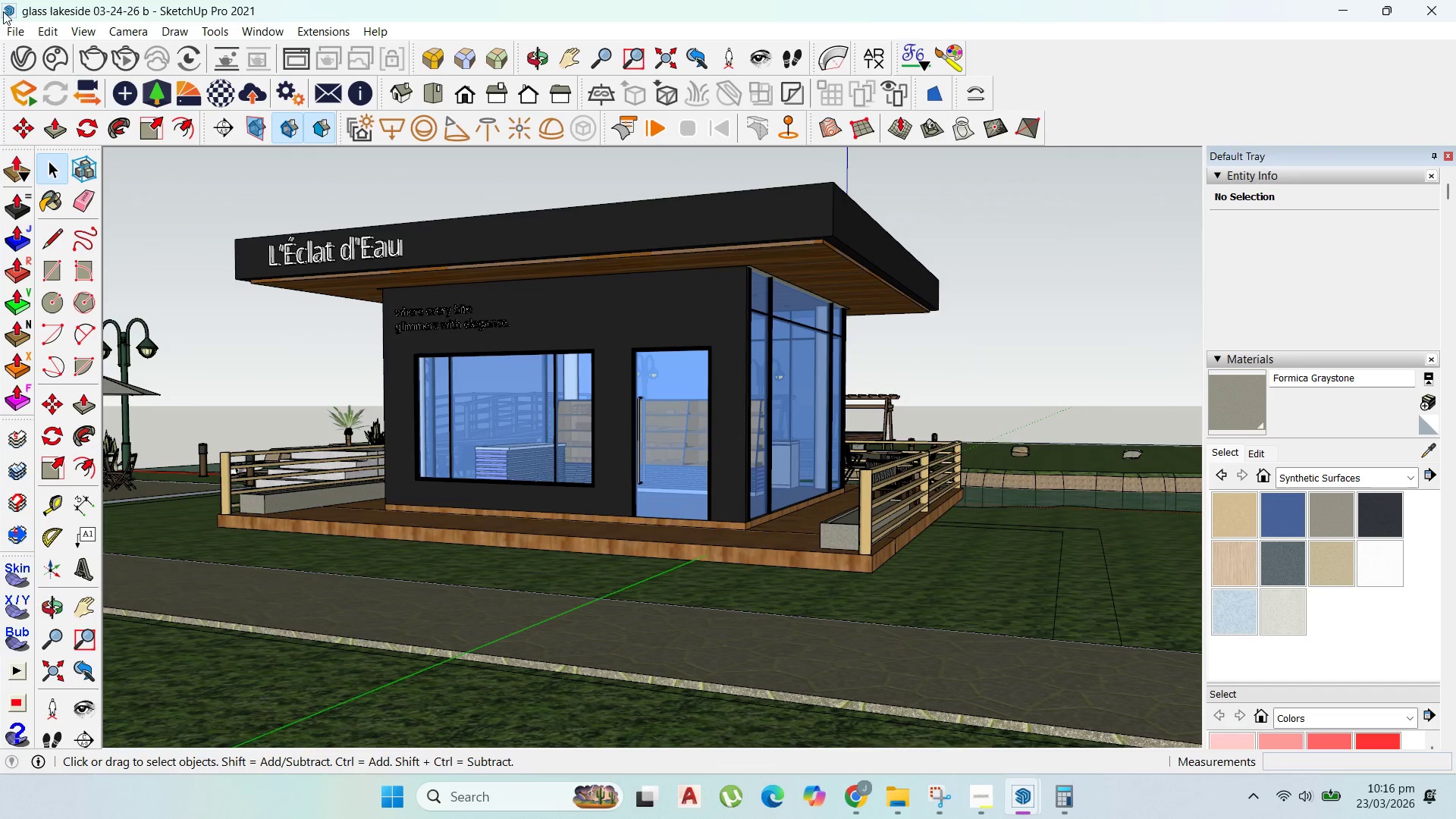 
left_click([14, 24])
 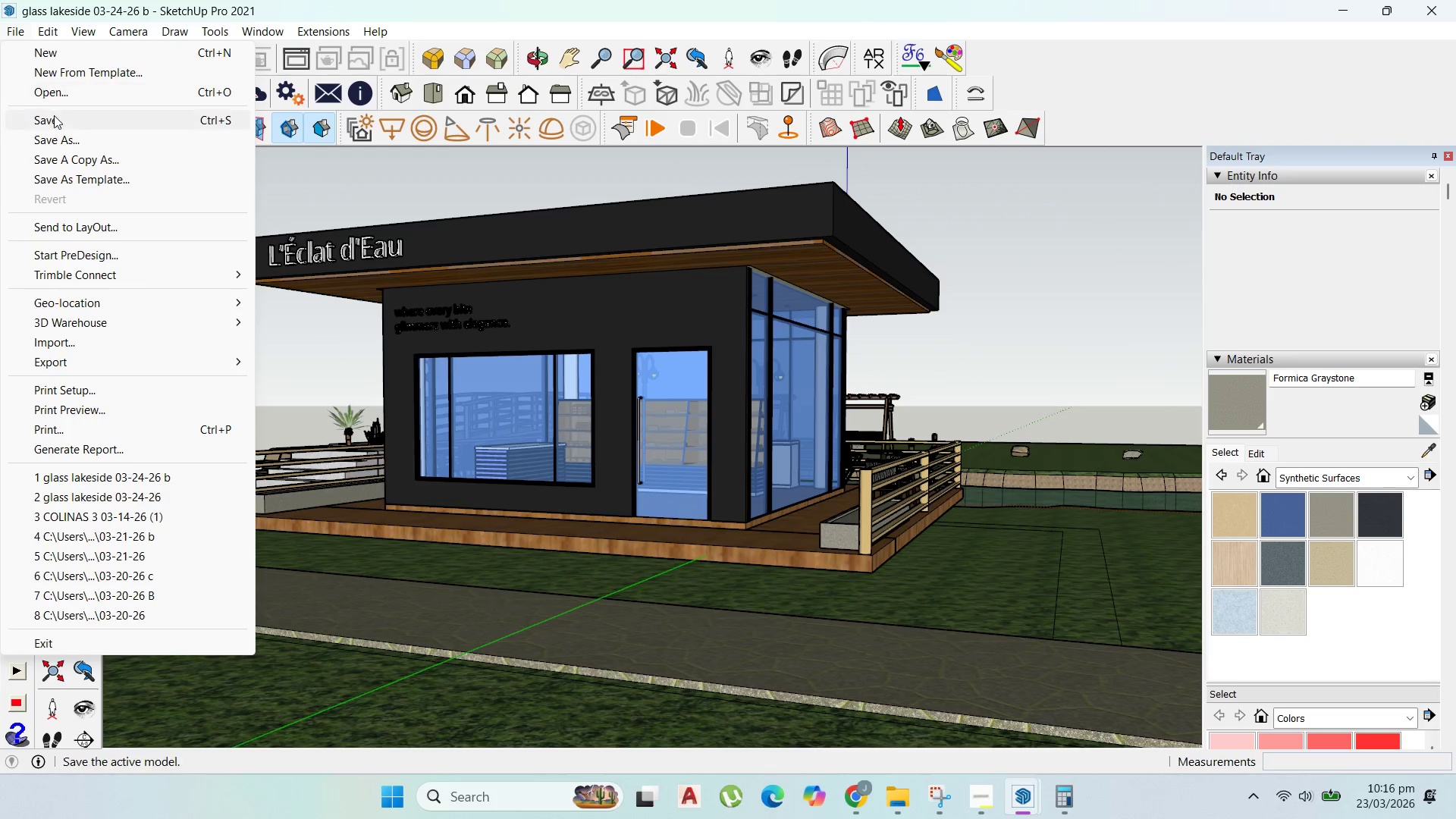 
left_click([54, 115])
 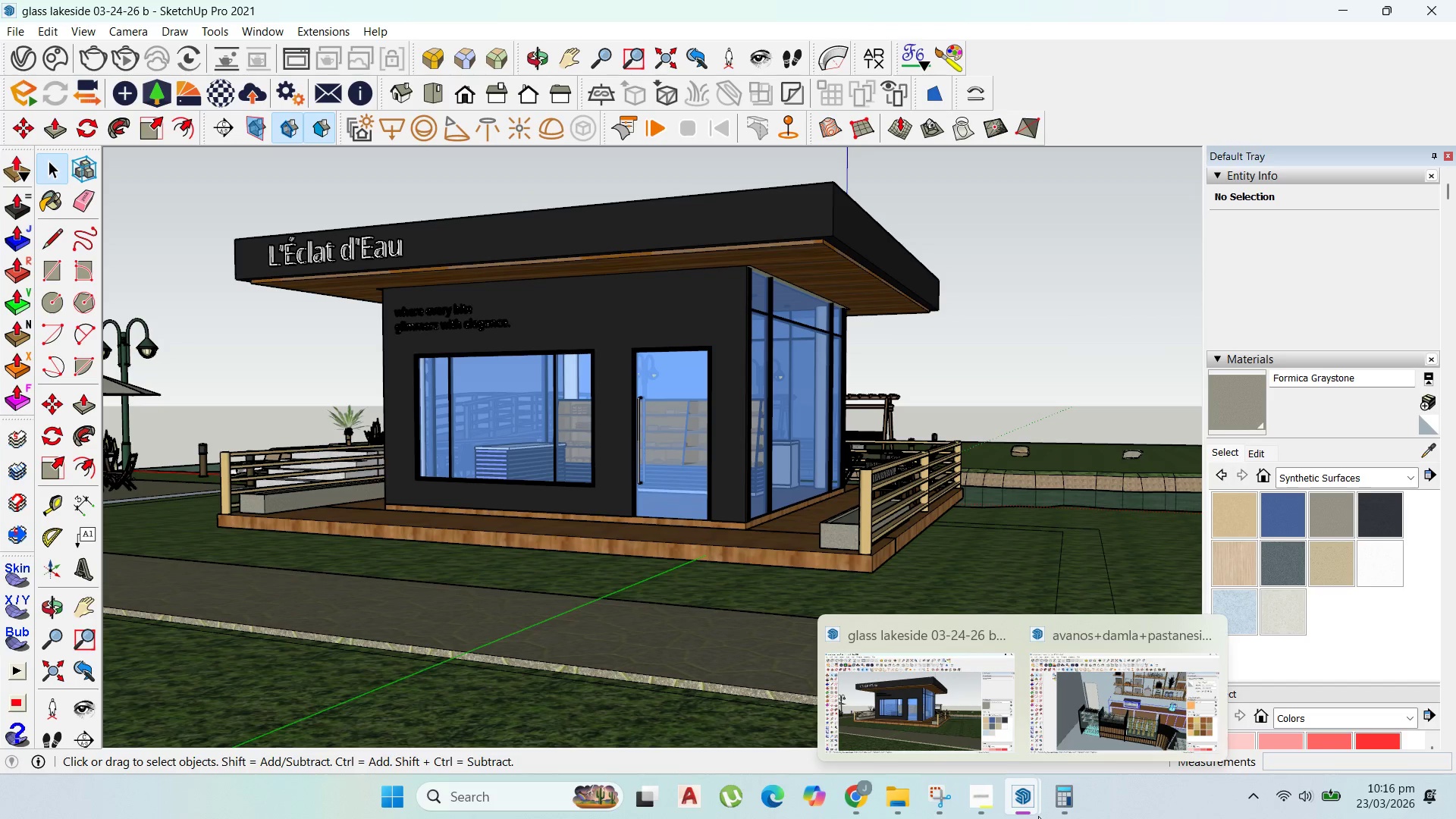 
left_click([1097, 710])
 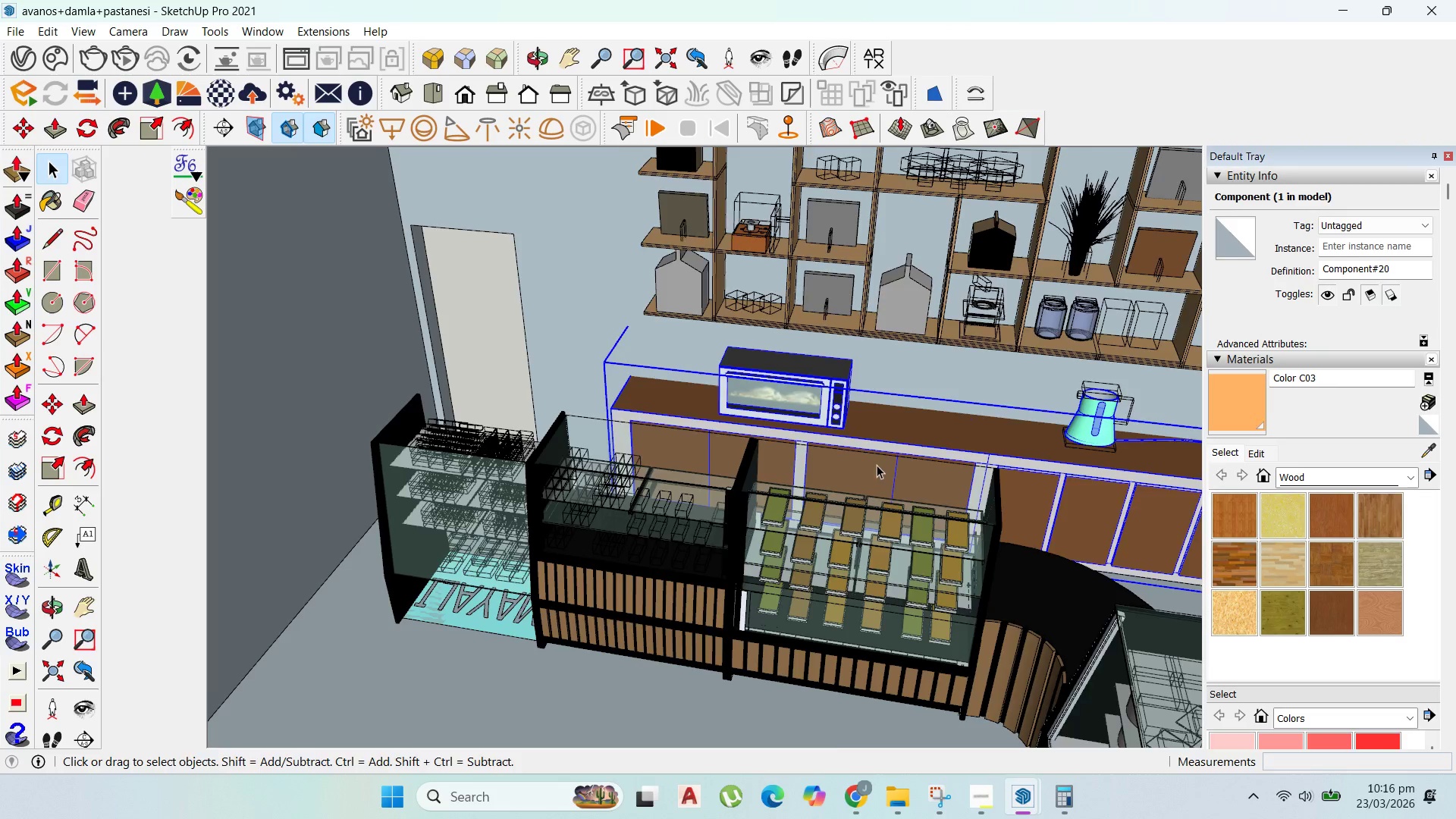 
scroll: coordinate [670, 410], scroll_direction: down, amount: 8.0
 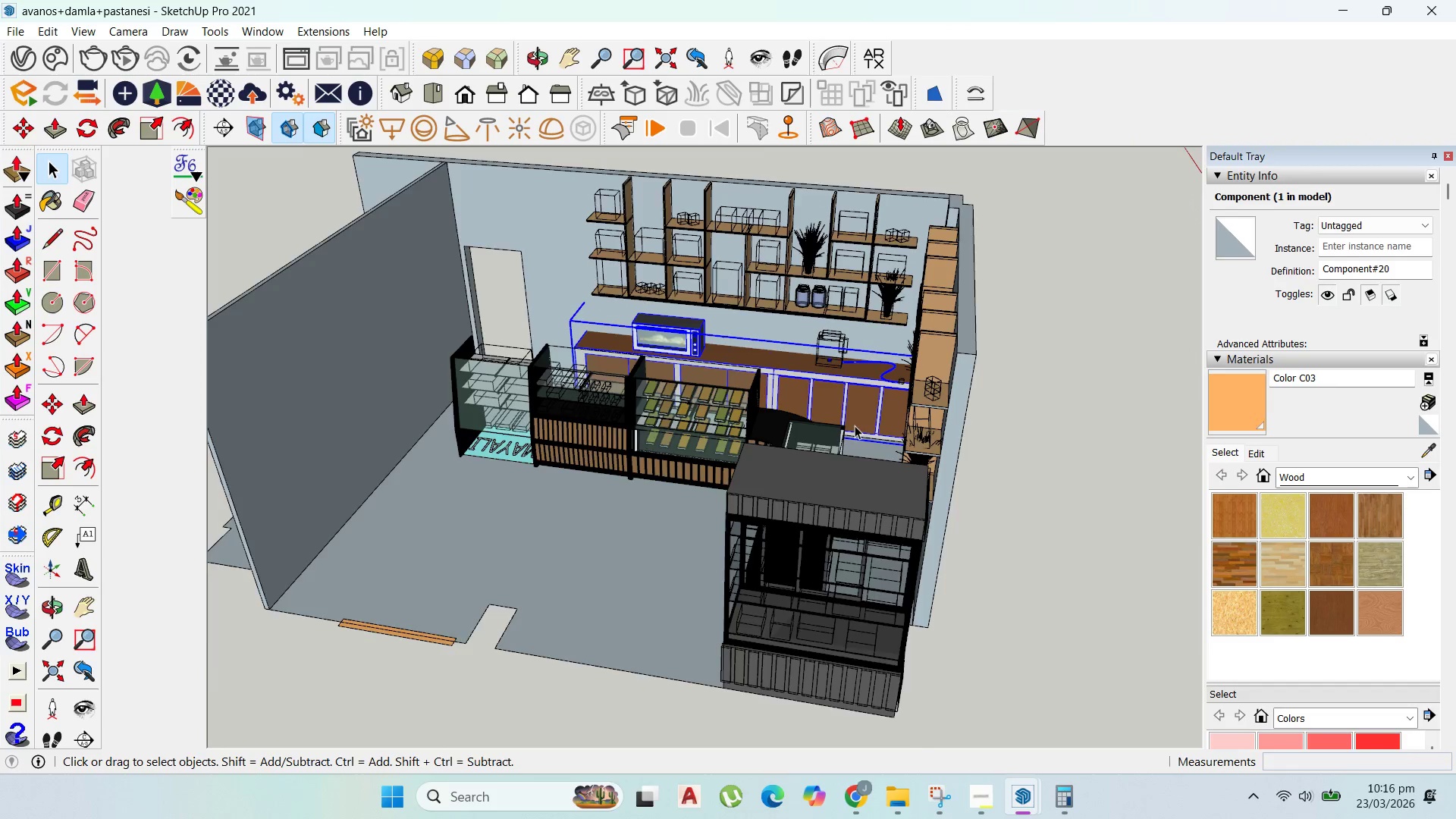 
scroll: coordinate [863, 438], scroll_direction: up, amount: 3.0
 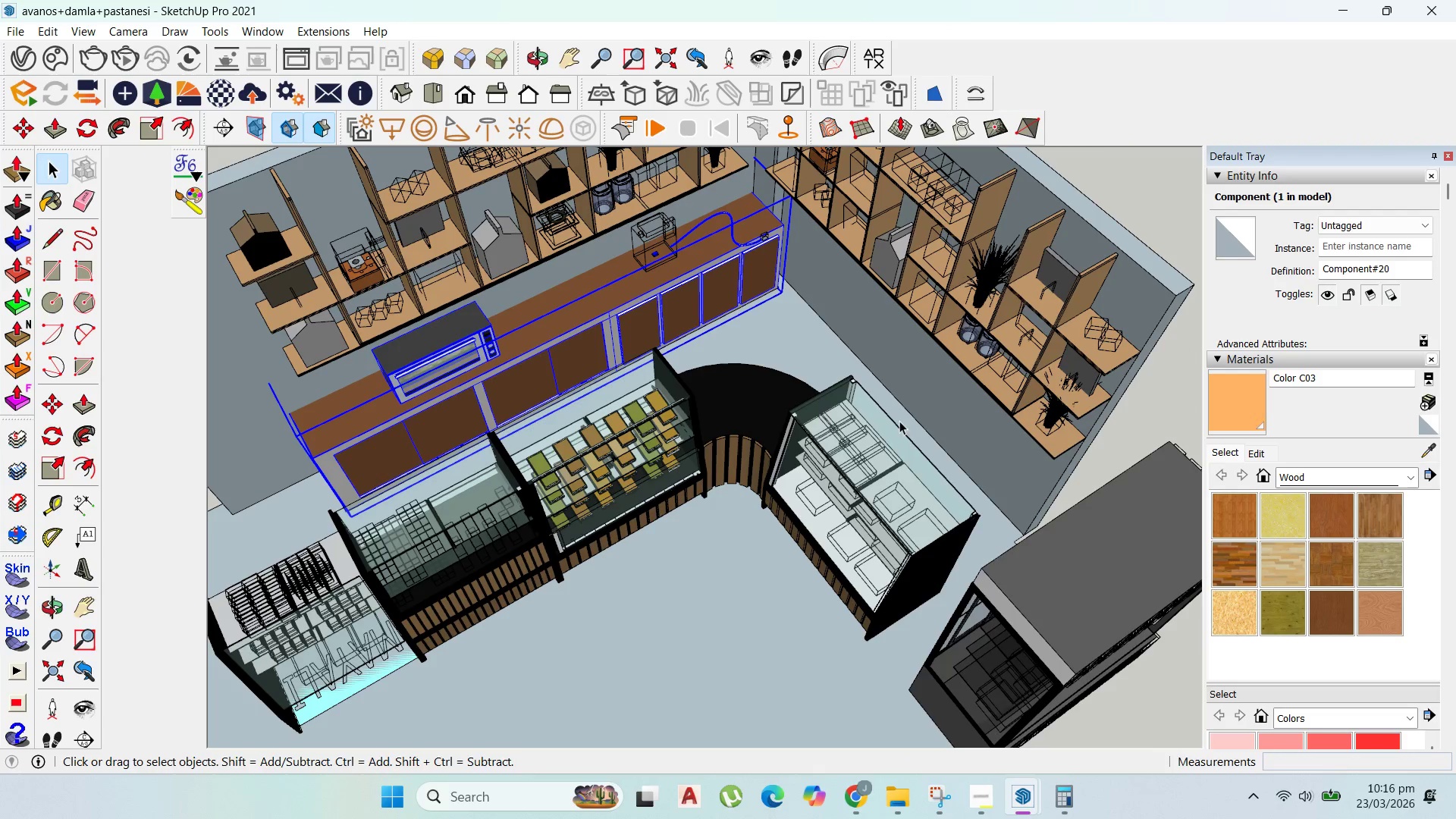 
left_click([1334, 0])
 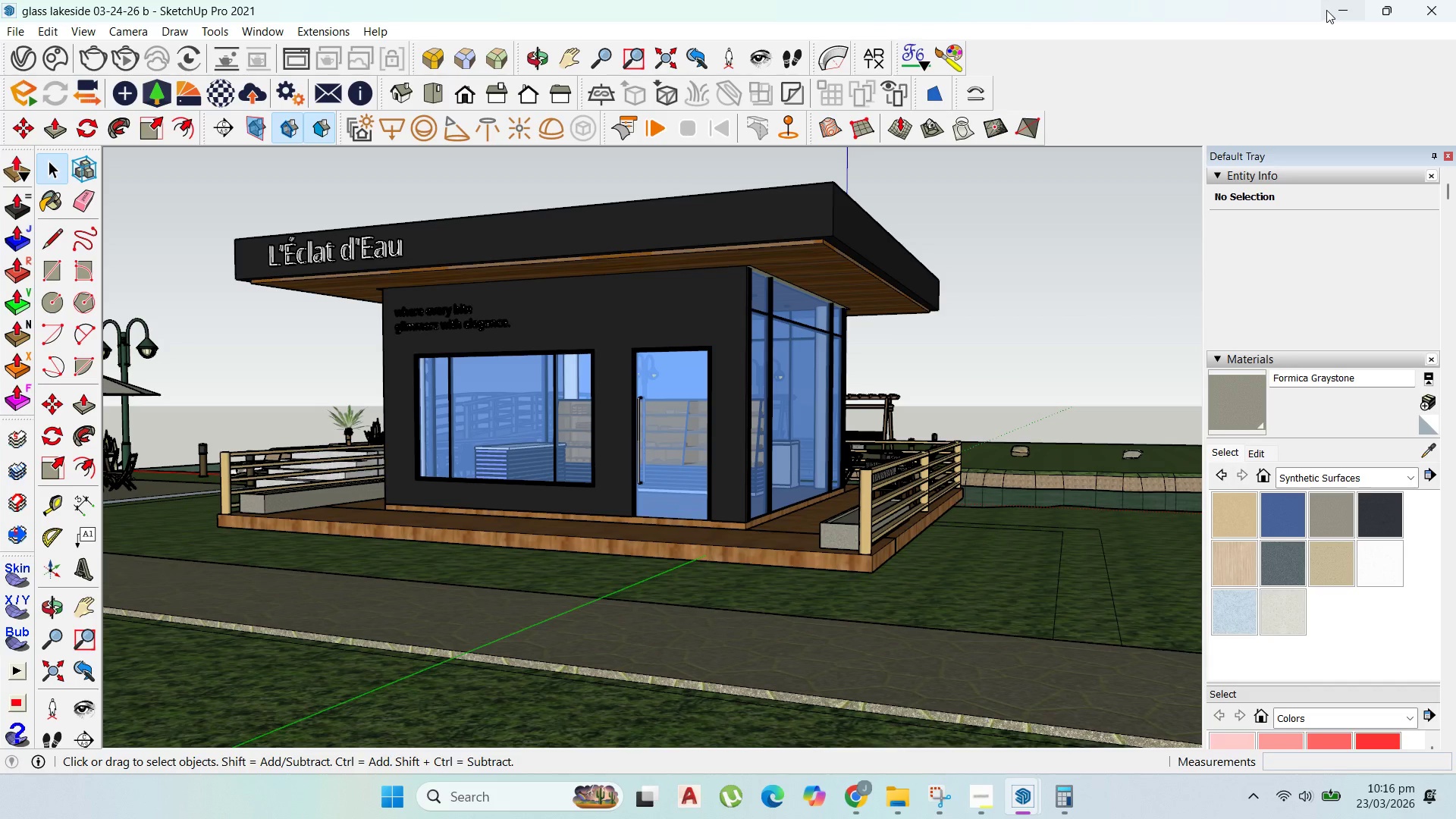 
left_click([1330, 10])
 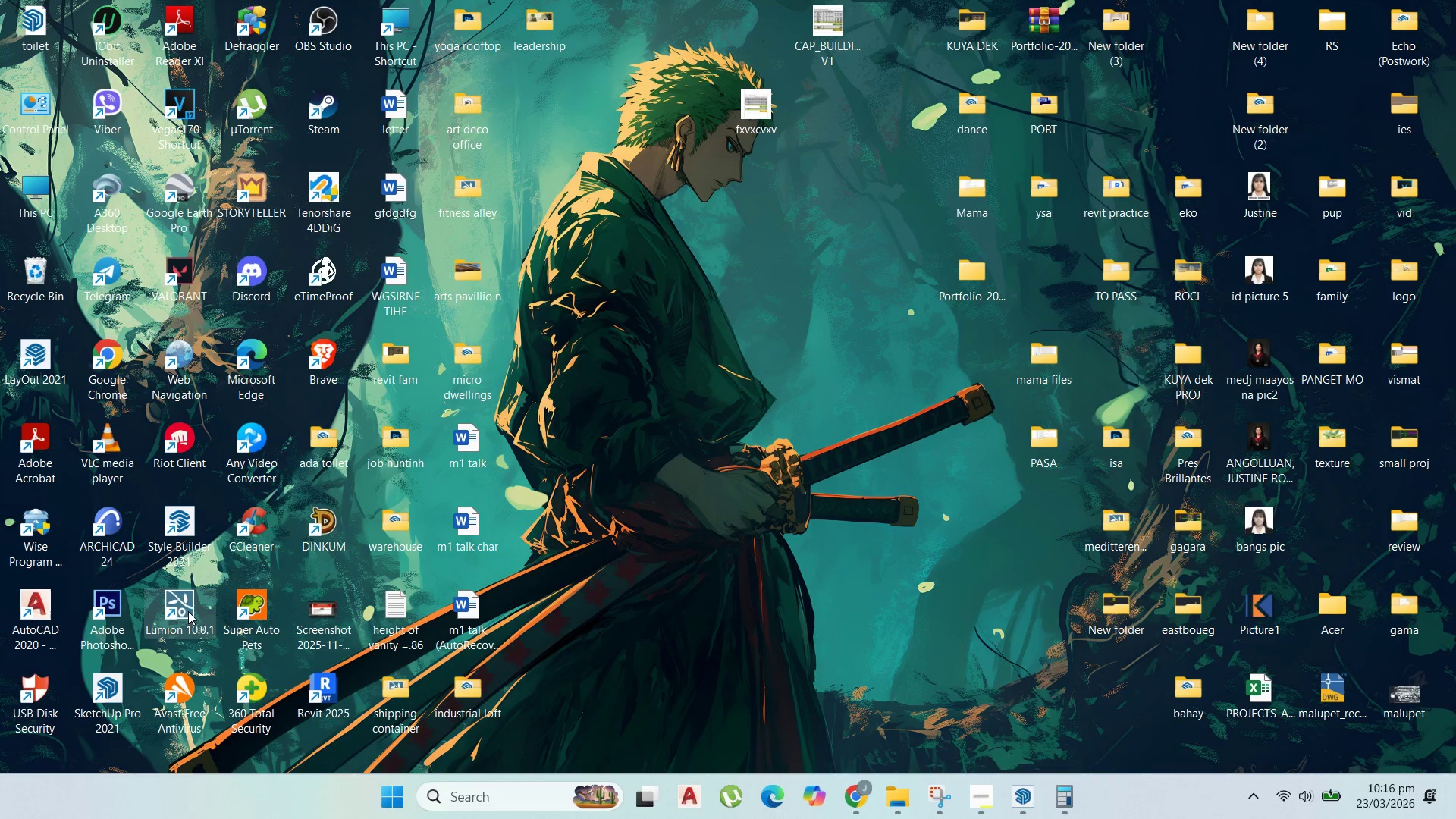 
double_click([188, 610])
 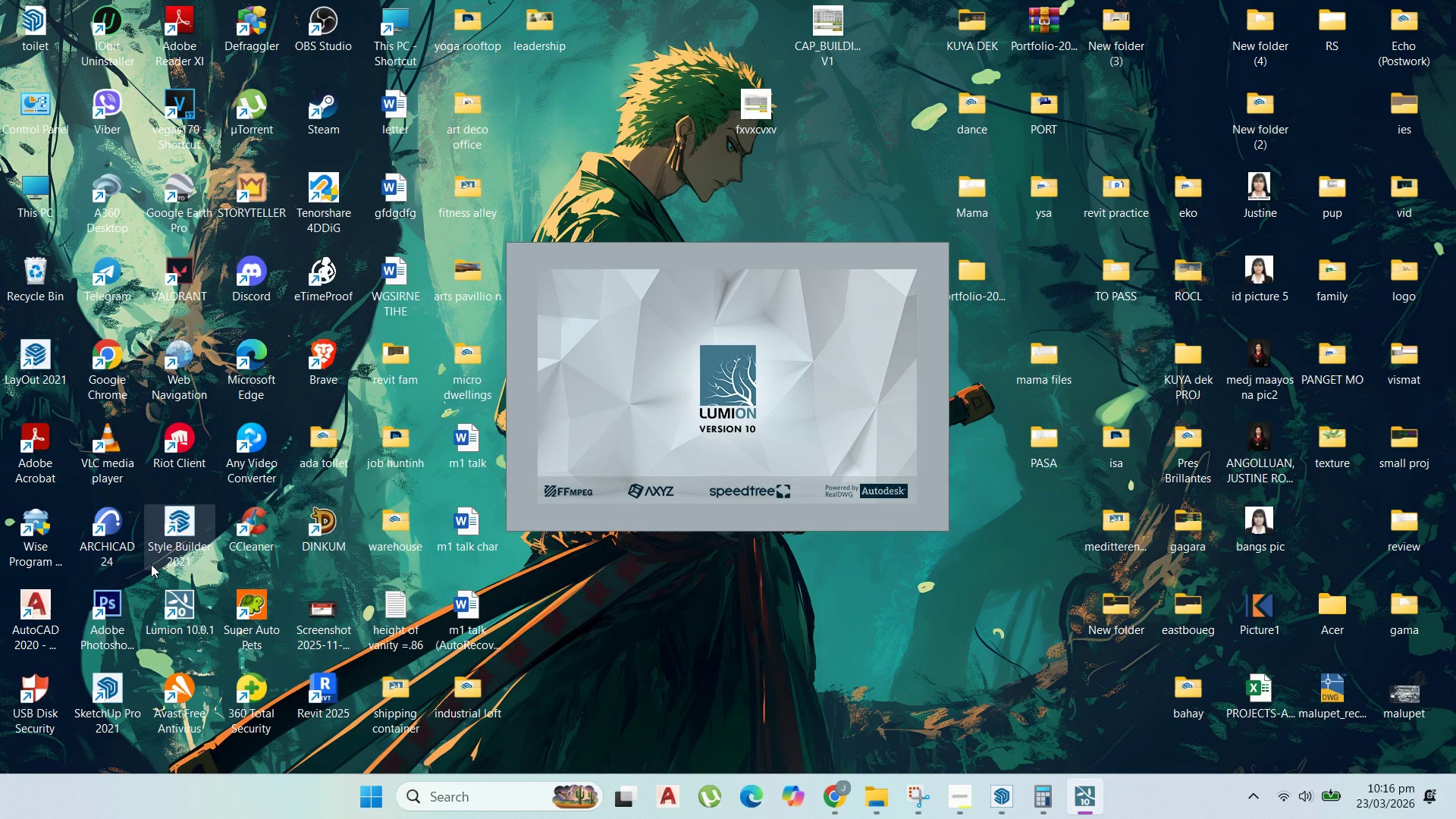 
wait(6.34)
 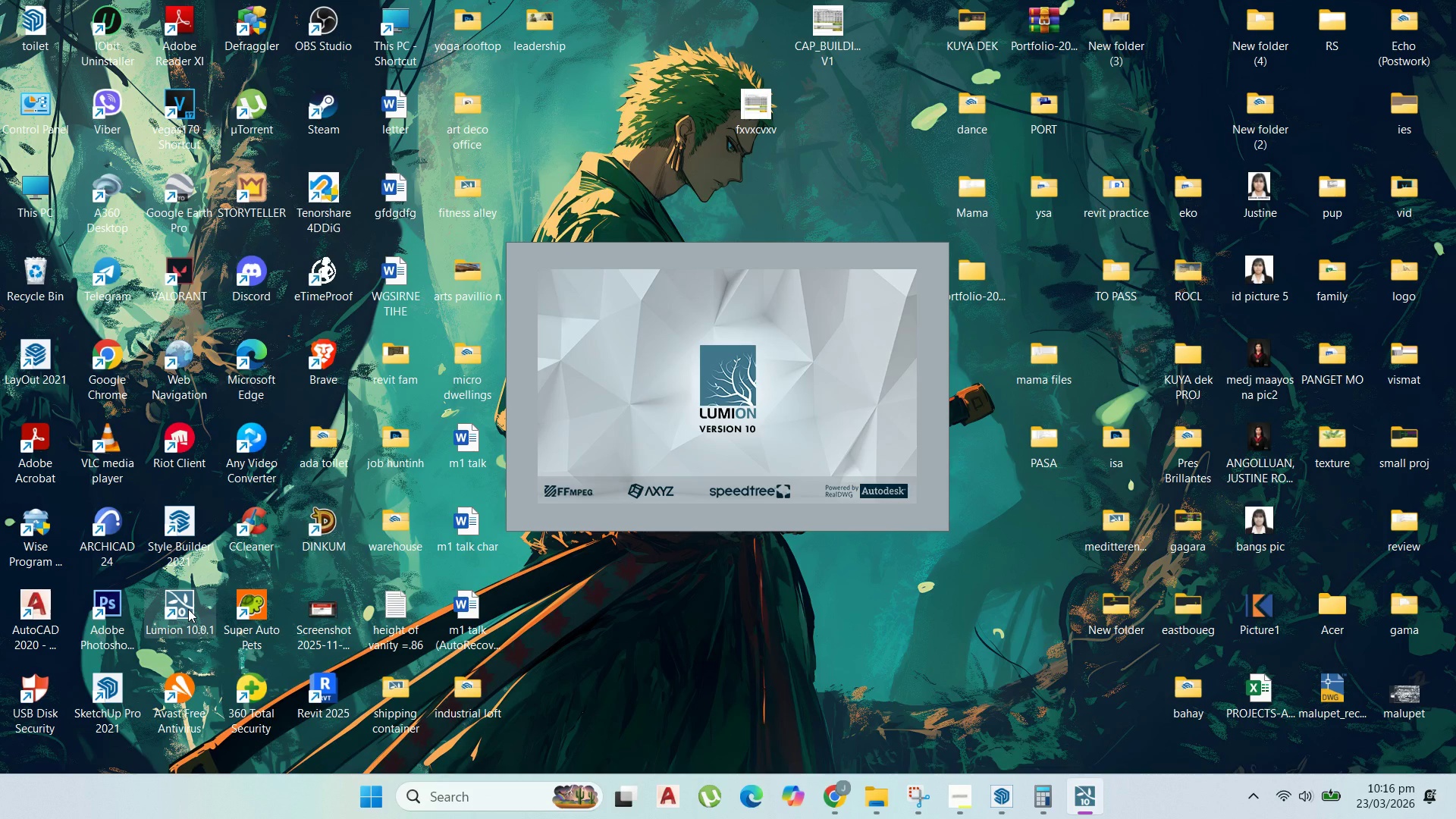 
left_click_drag(start_coordinate=[583, 493], to_coordinate=[967, 795])
 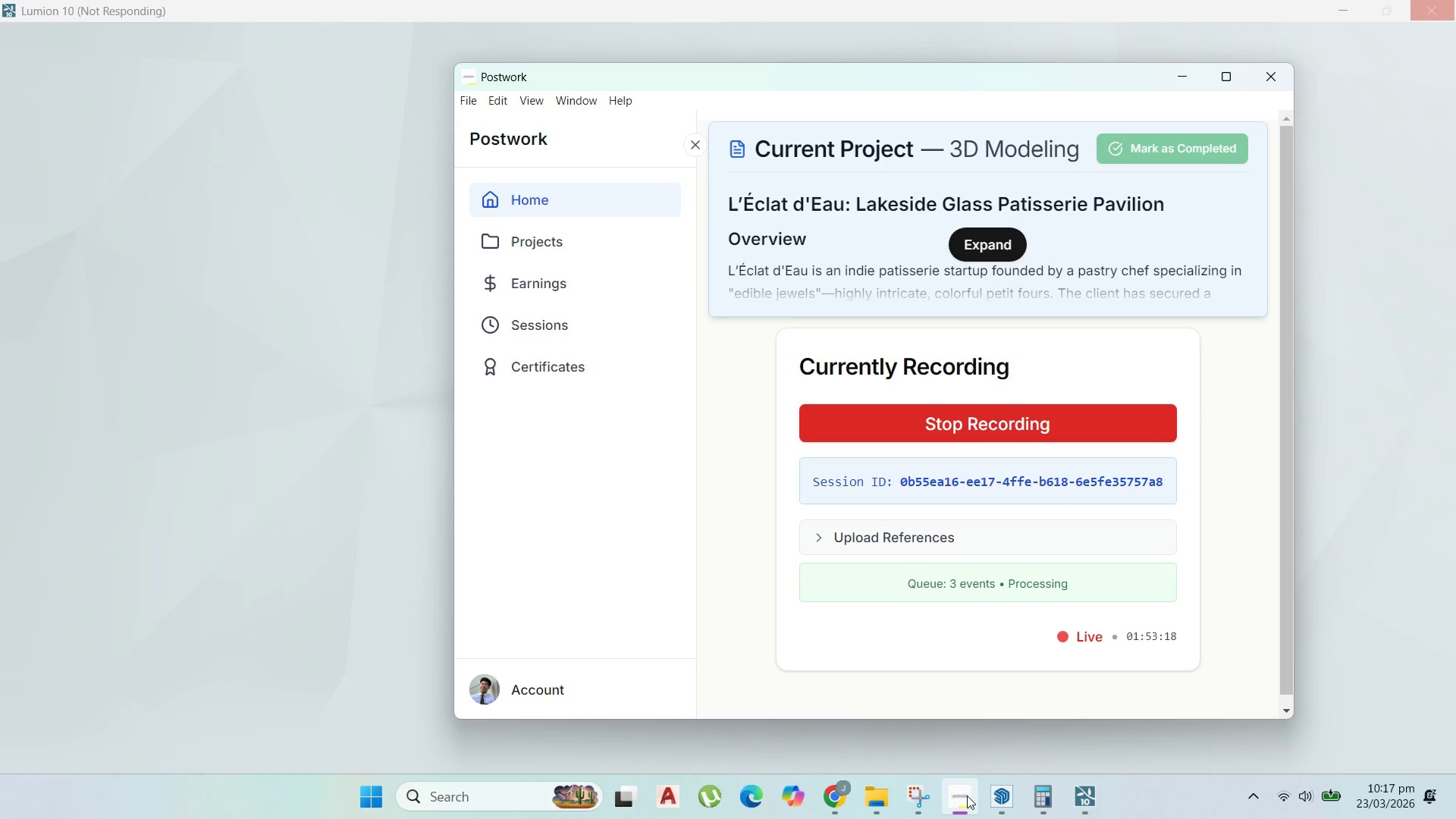 
left_click([967, 795])